 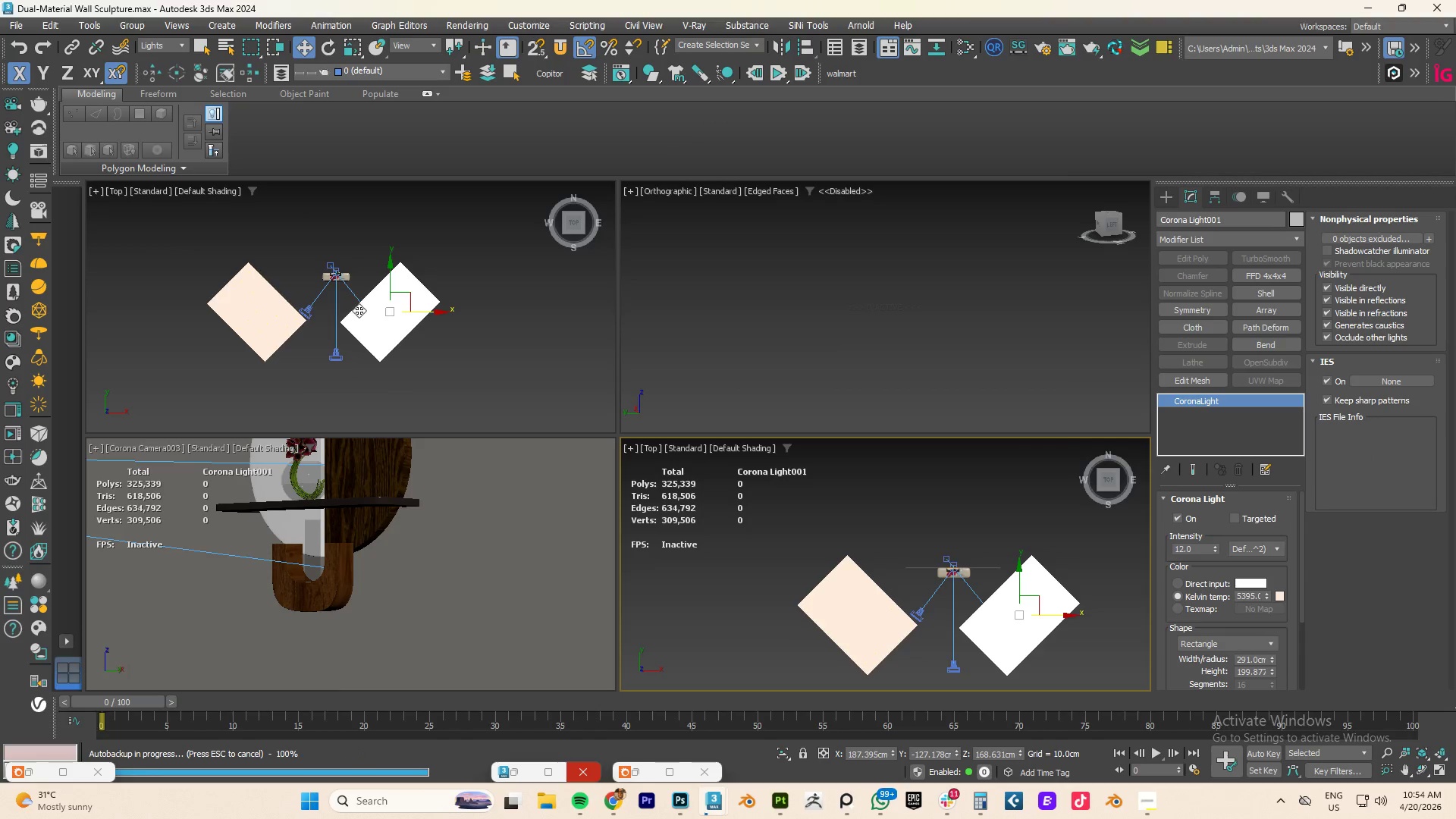 
scroll: coordinate [372, 493], scroll_direction: down, amount: 3.0
 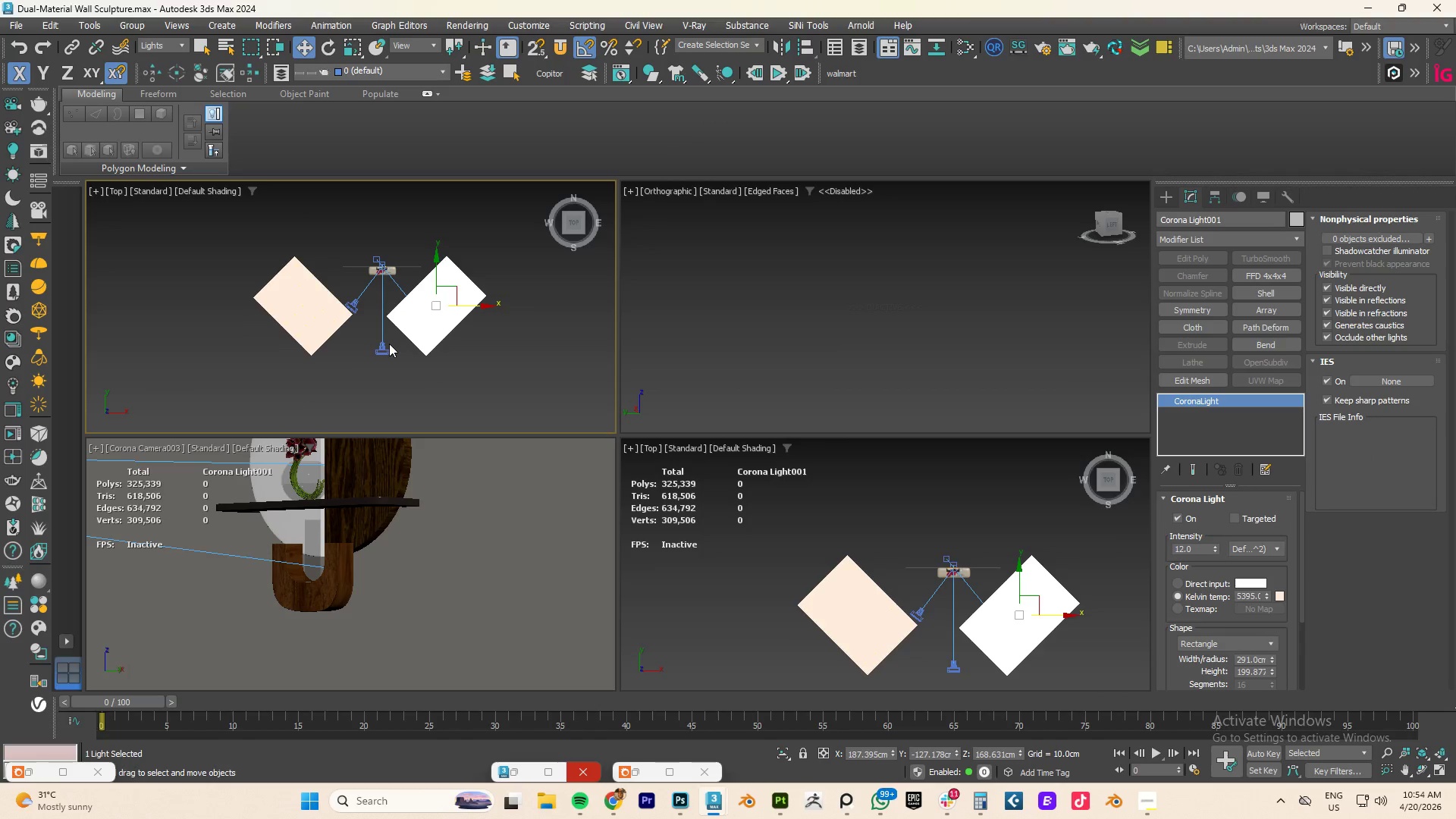 
type(fz)
 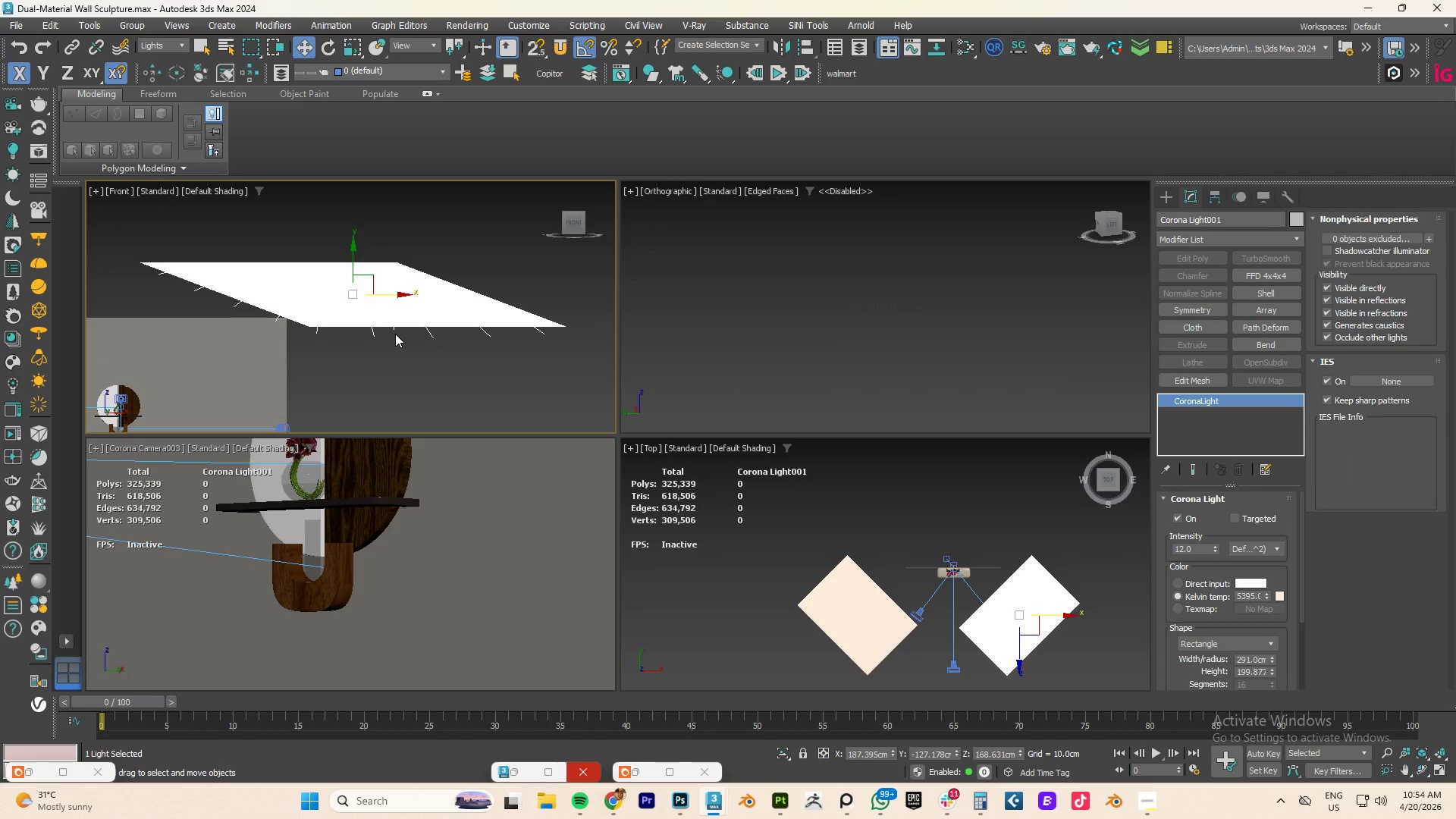 
scroll: coordinate [406, 326], scroll_direction: down, amount: 5.0
 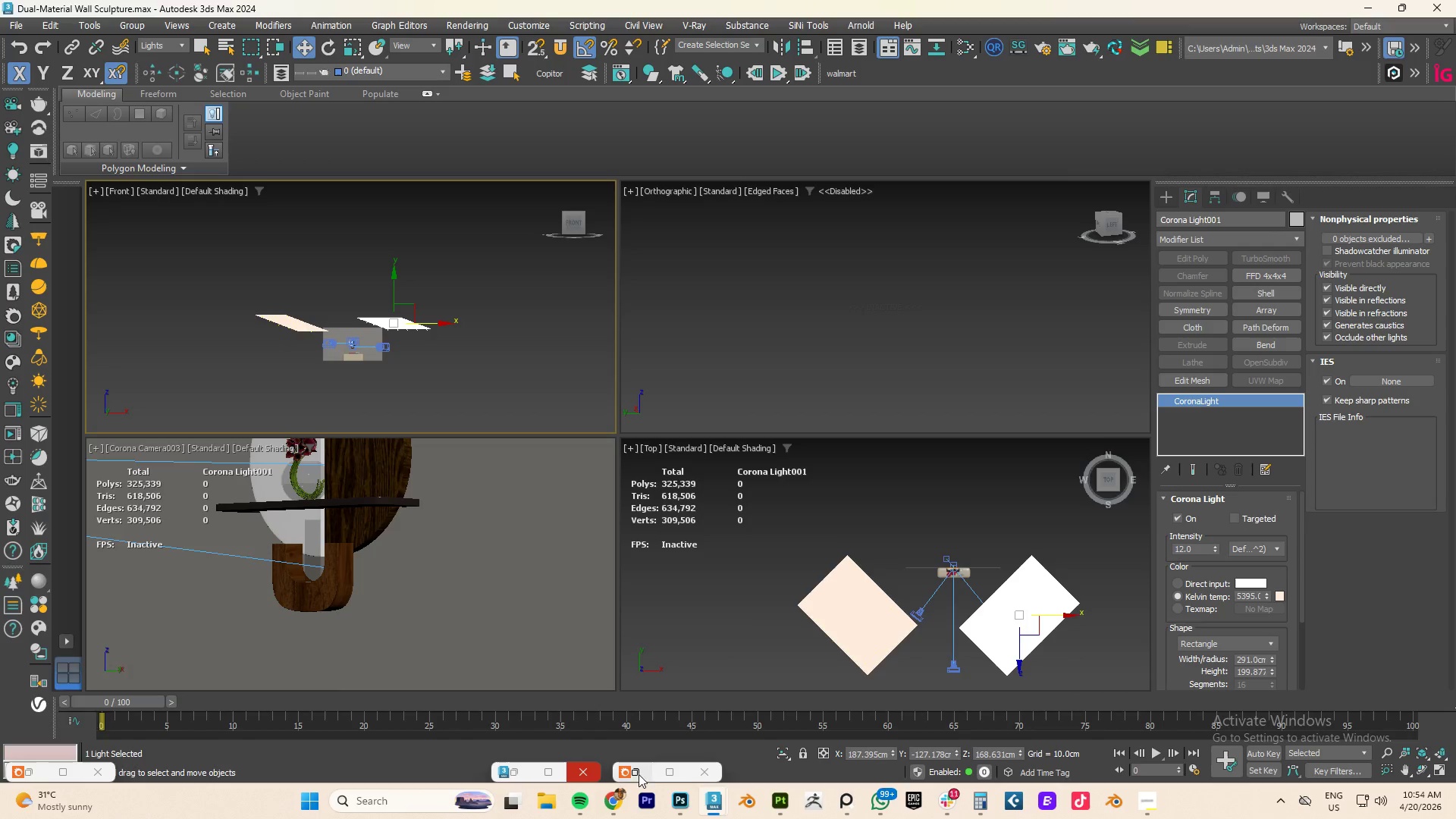 
left_click([630, 774])
 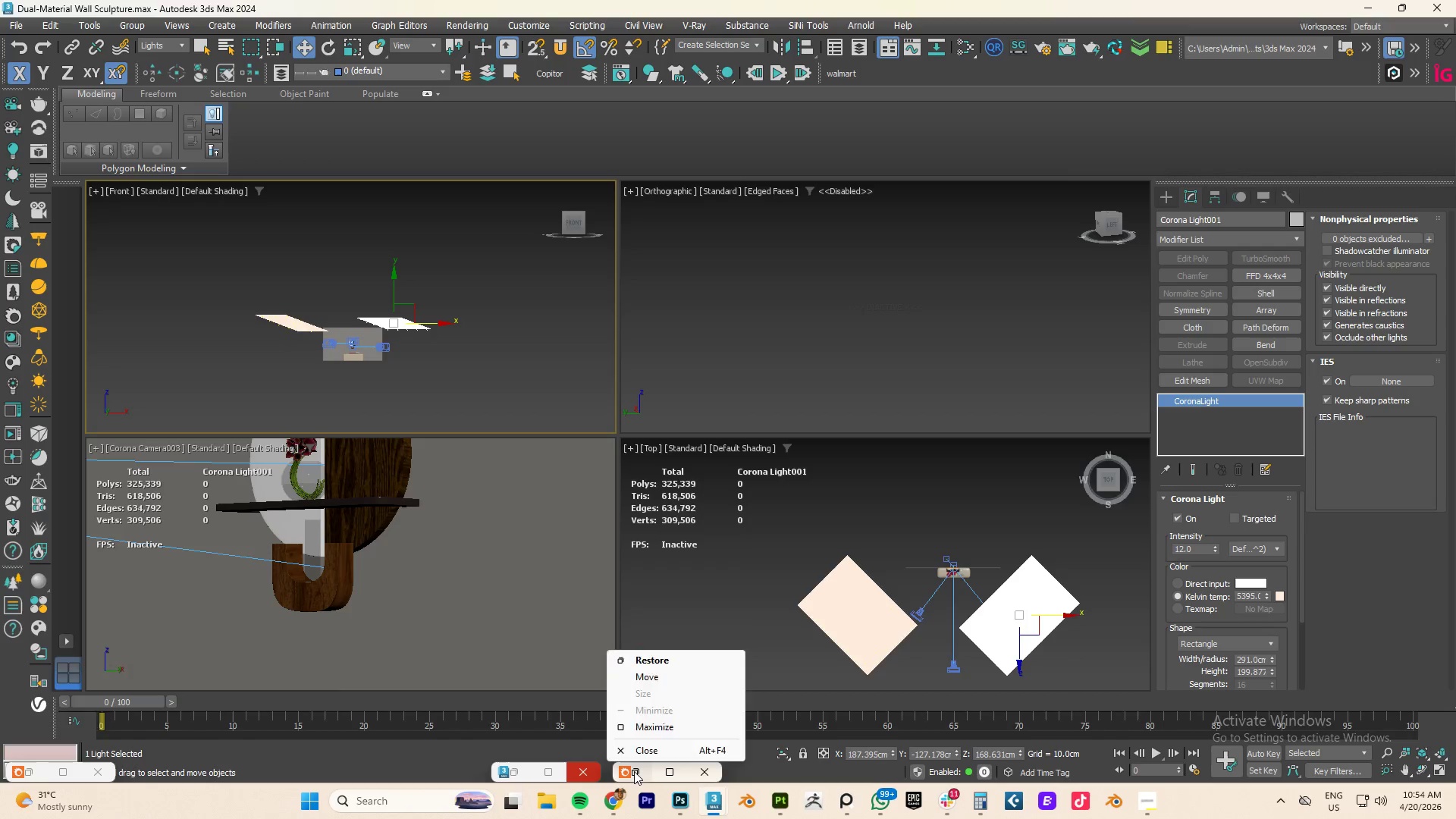 
left_click([640, 773])
 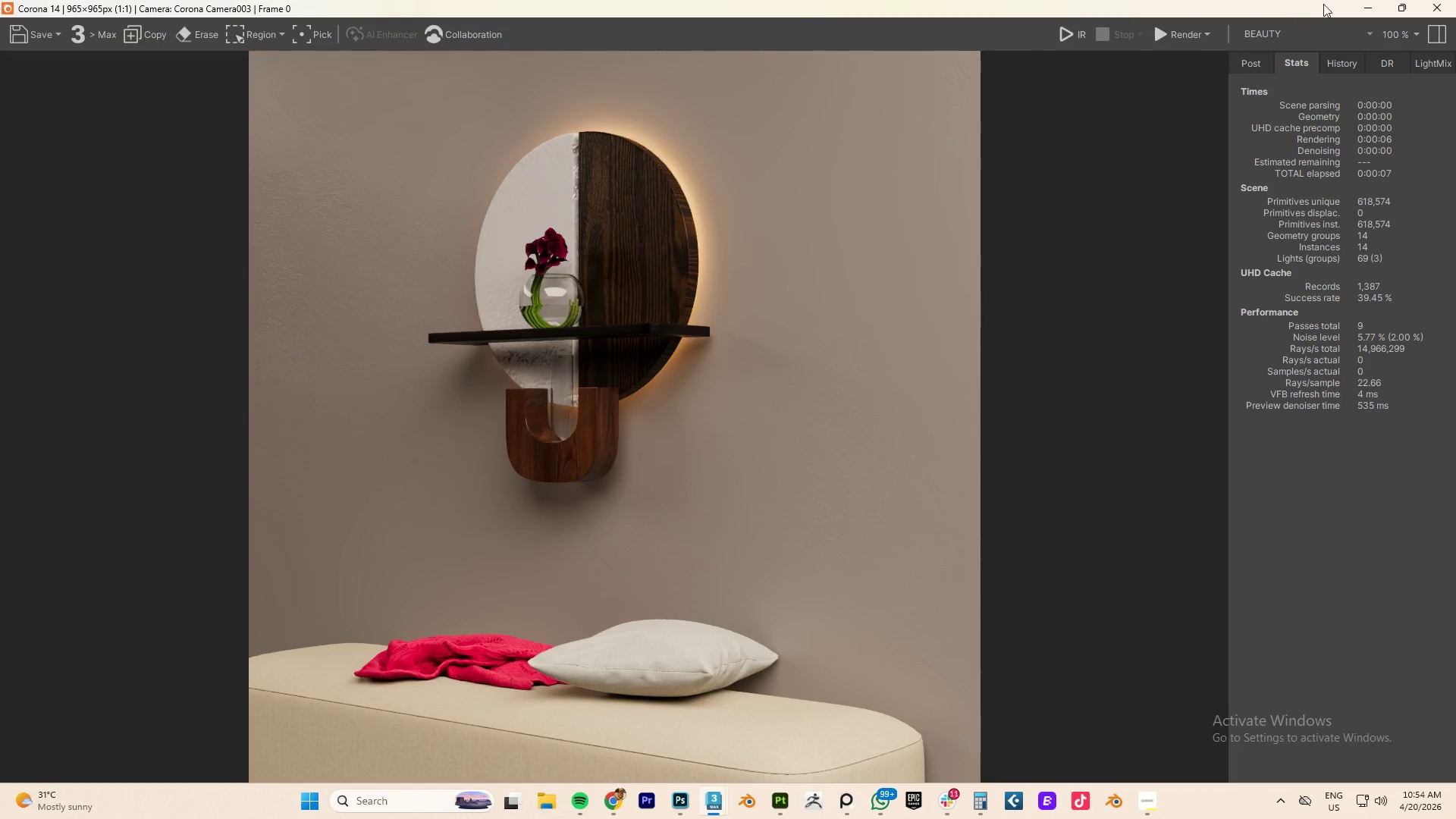 
left_click([1373, 0])
 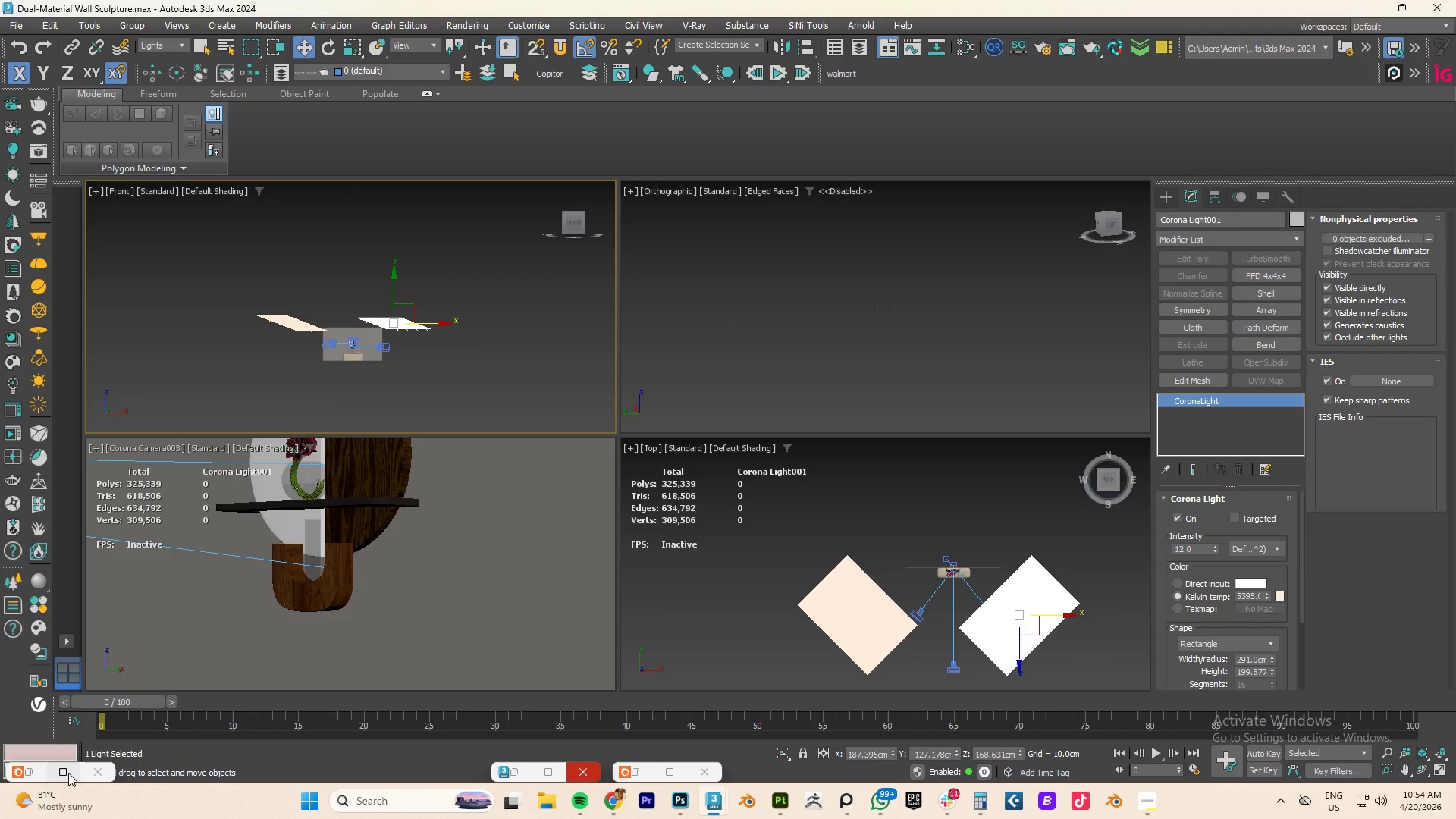 
left_click([33, 770])
 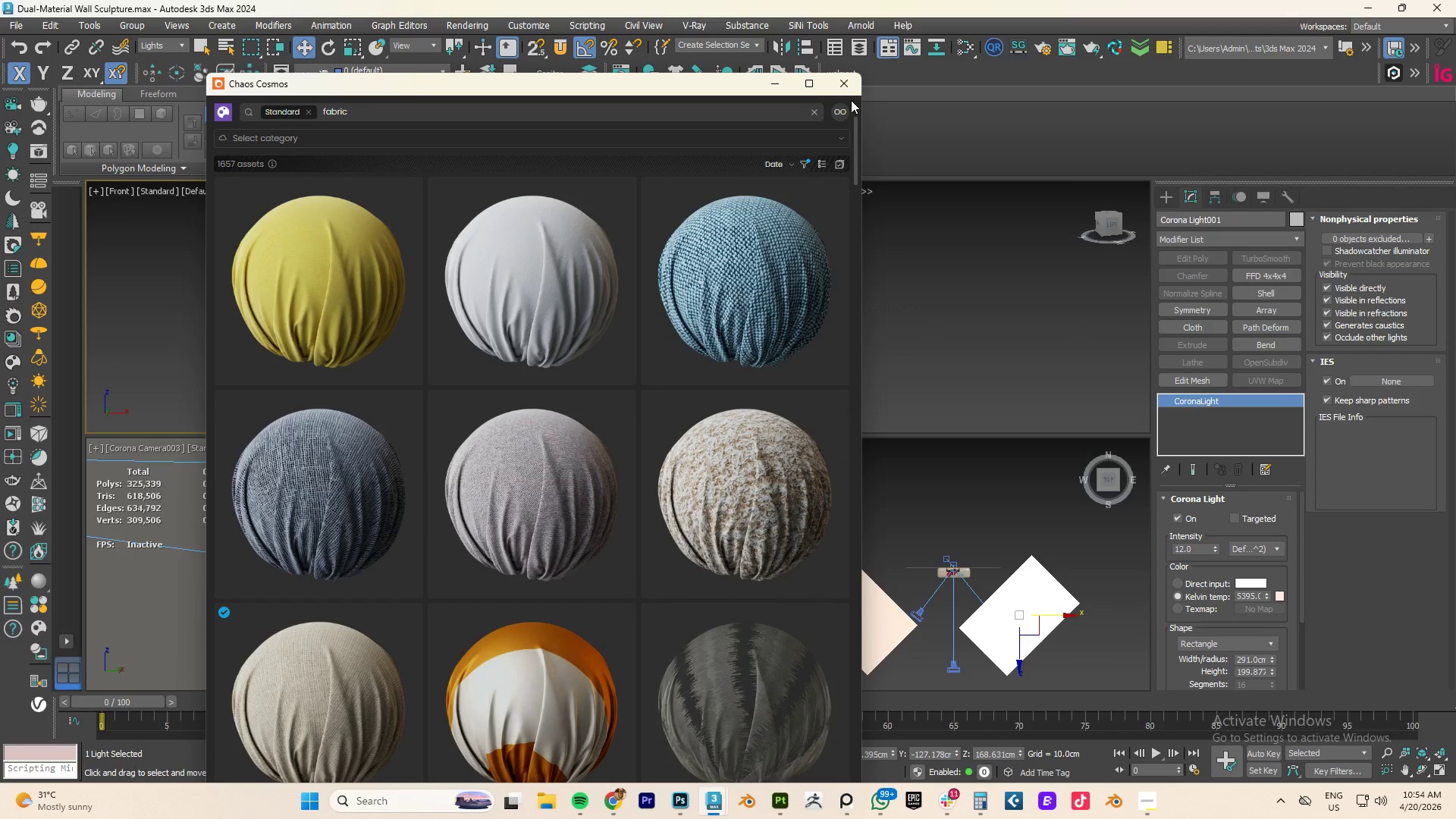 
left_click([845, 85])
 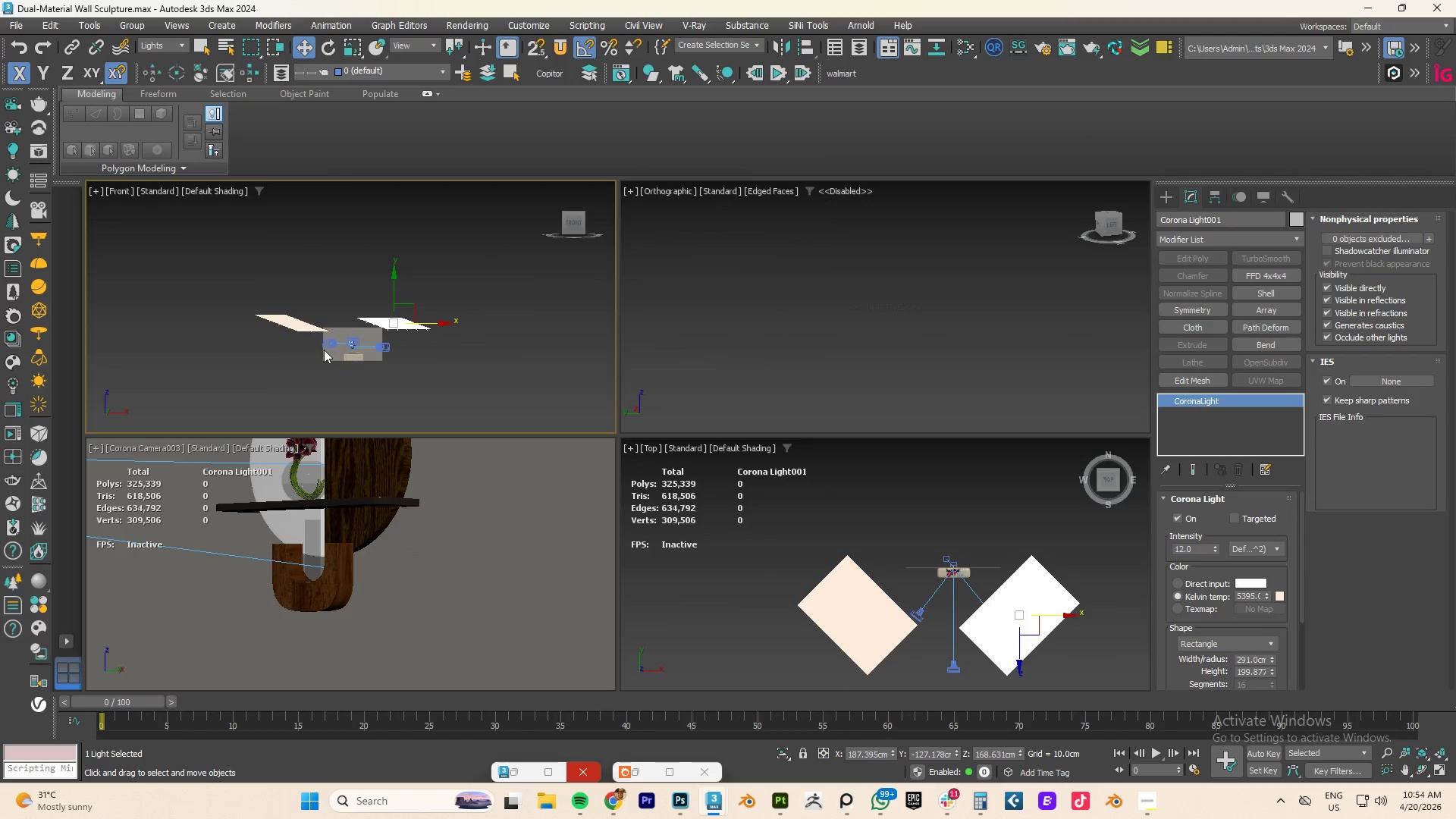 
scroll: coordinate [381, 337], scroll_direction: up, amount: 3.0
 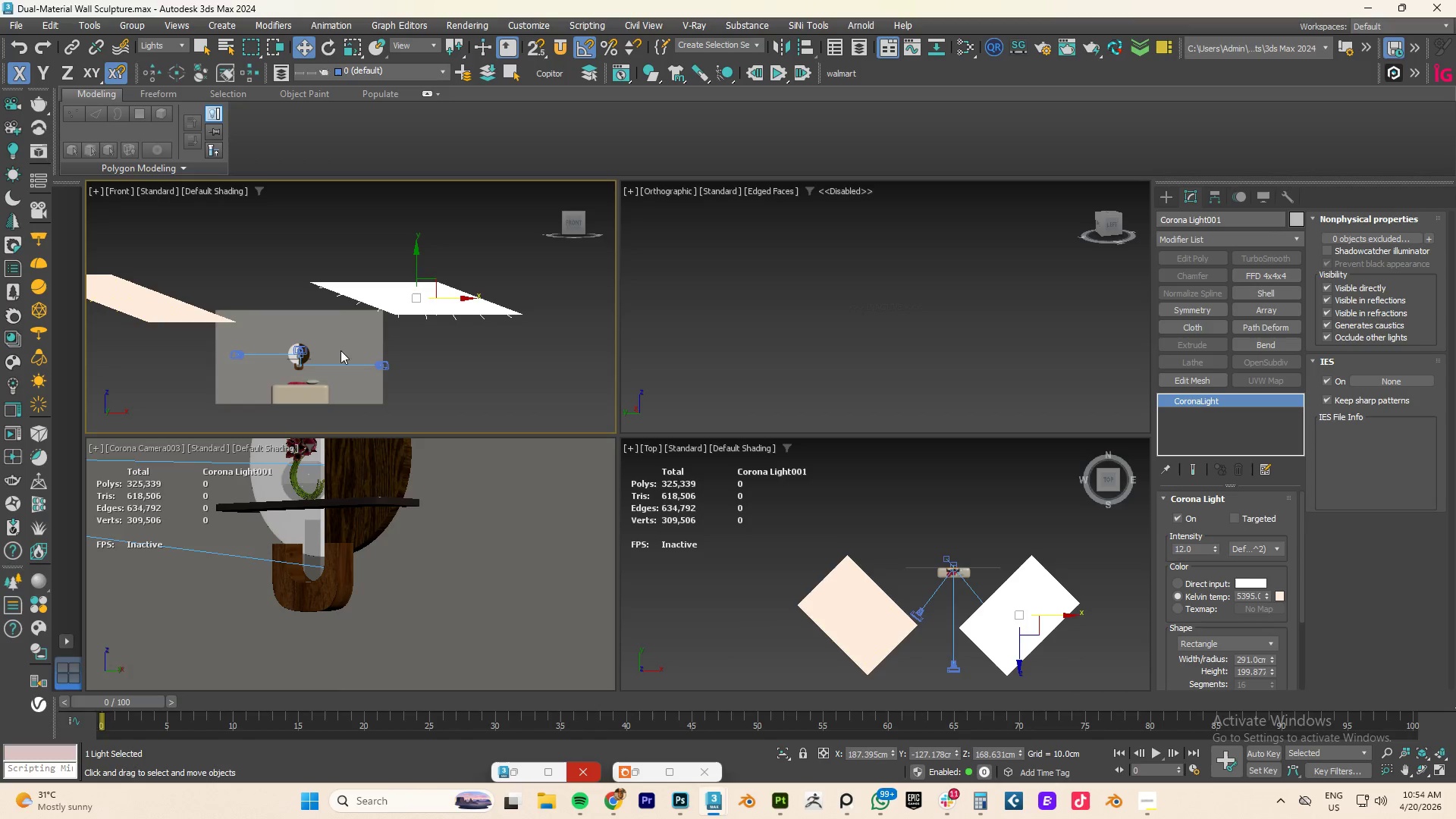 
scroll: coordinate [314, 340], scroll_direction: down, amount: 1.0
 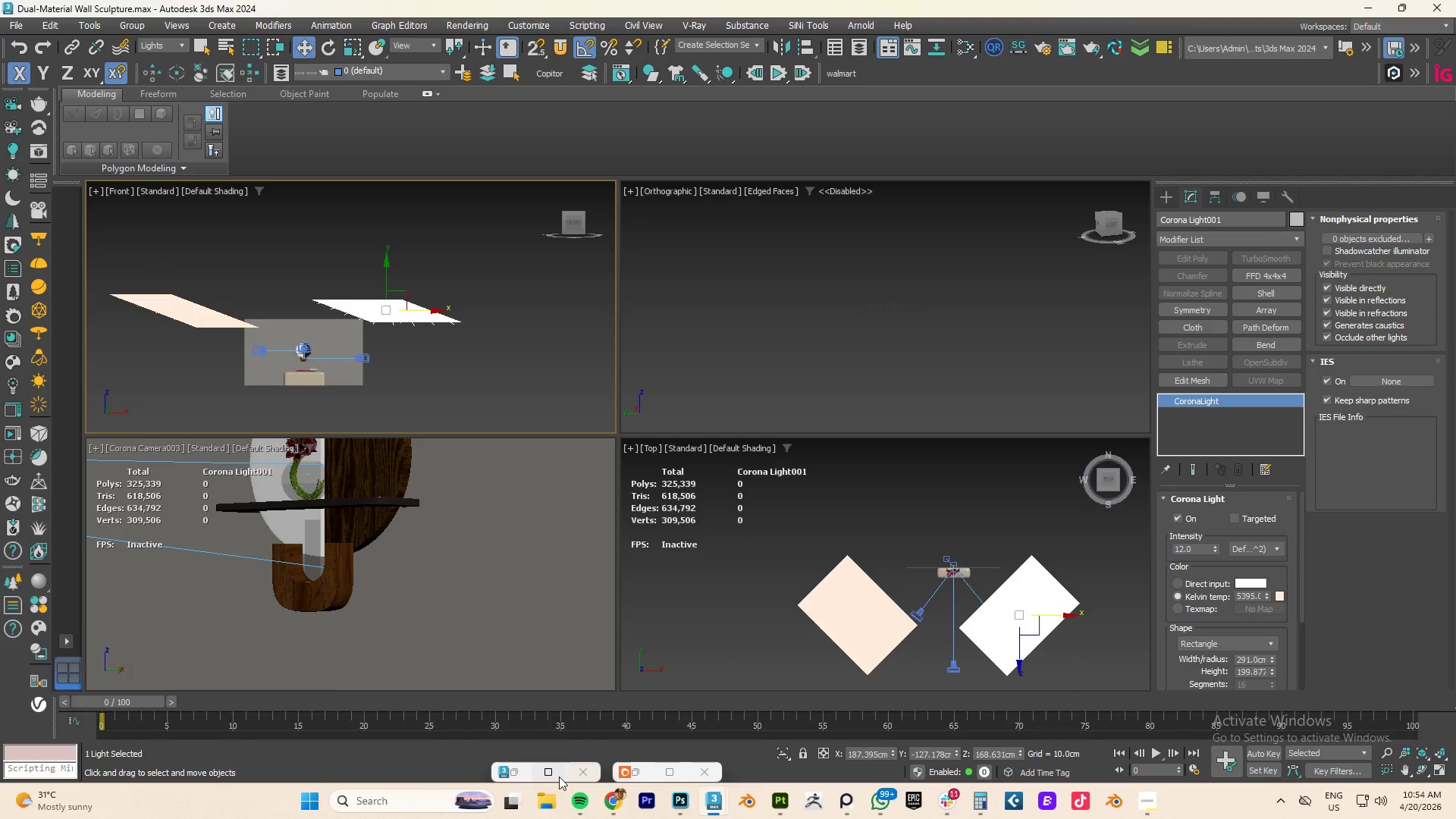 
left_click([504, 769])
 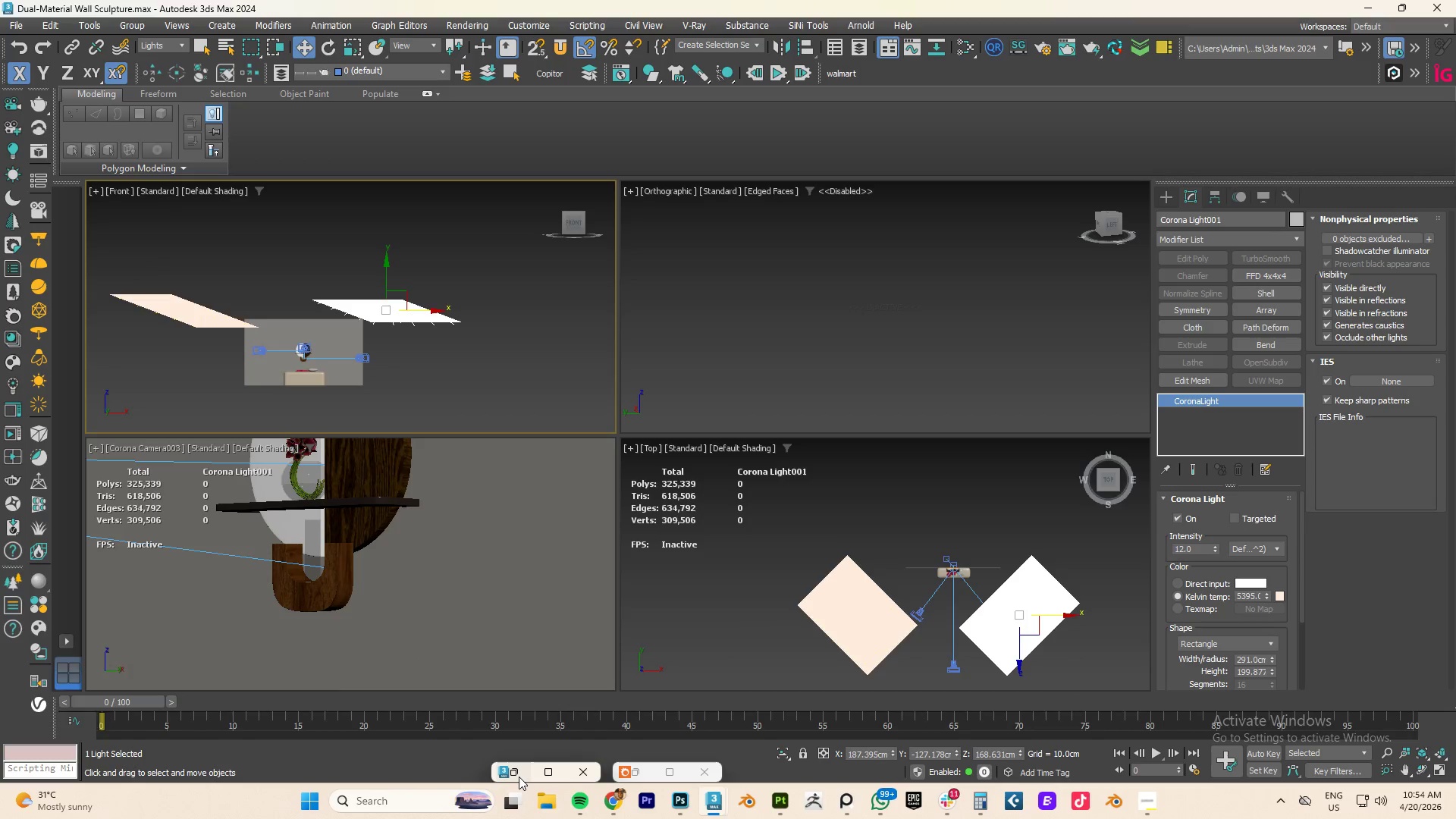 
double_click([518, 777])
 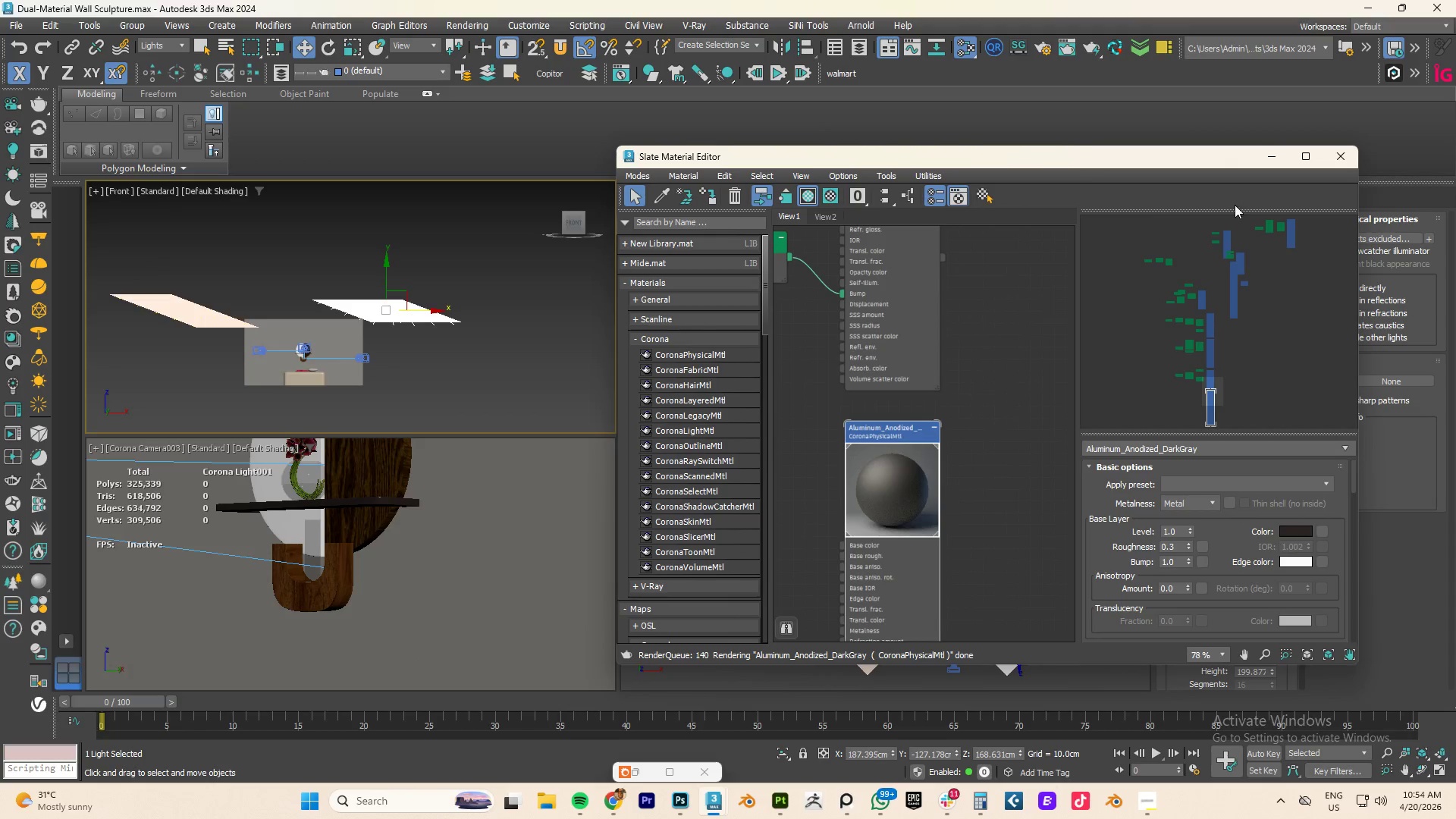 
left_click([1354, 150])
 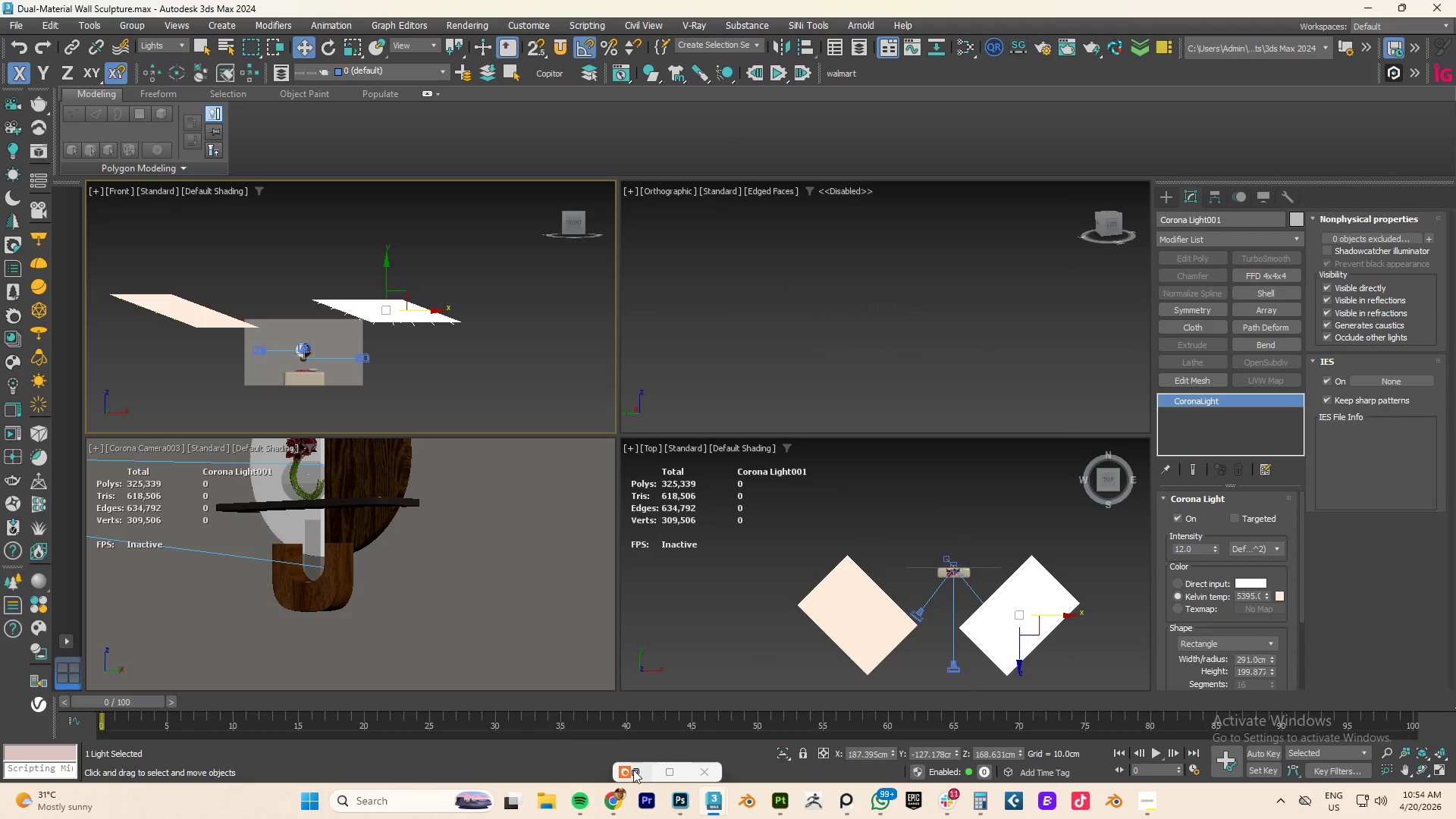 
left_click([635, 772])
 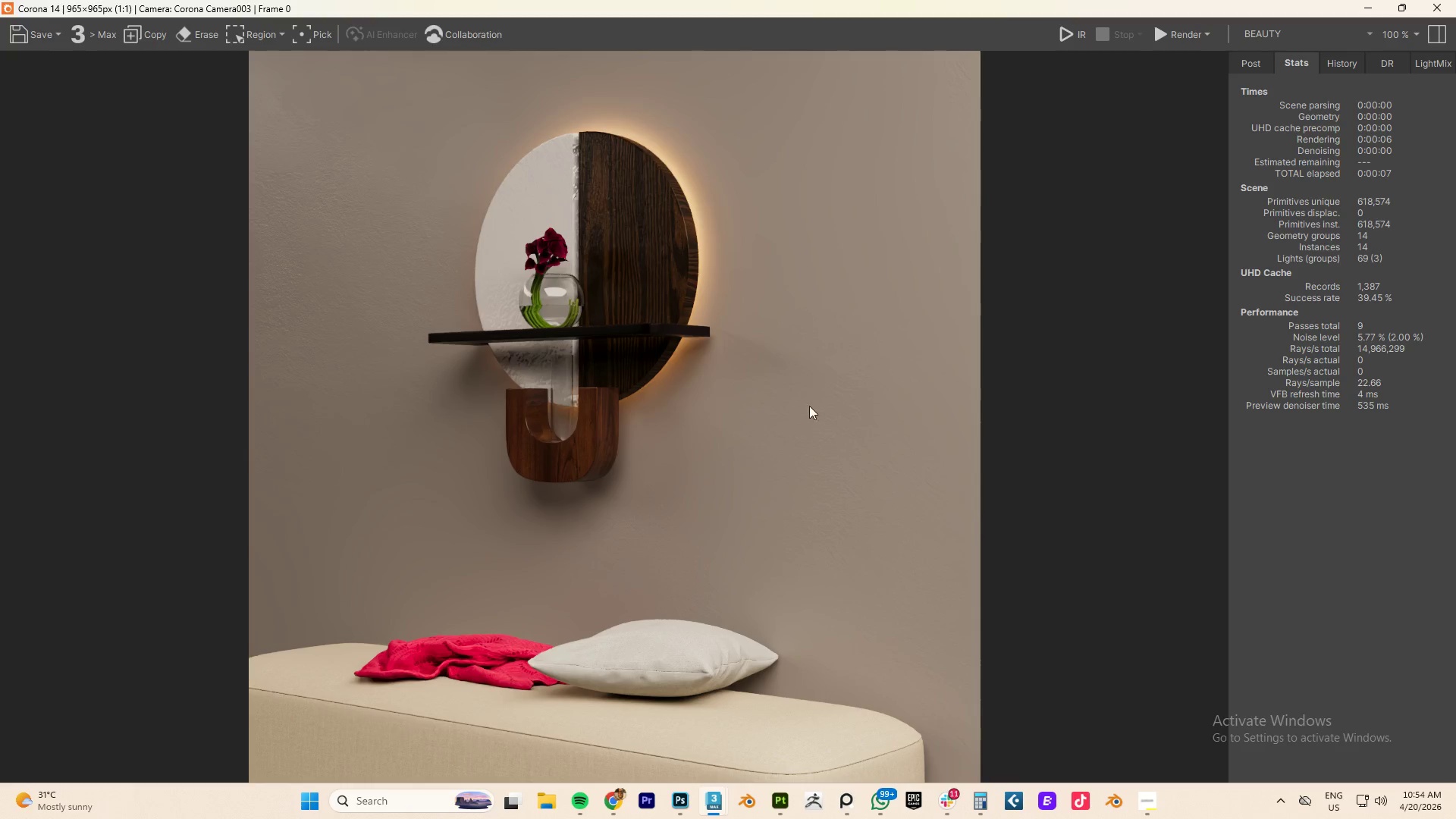 
wait(7.12)
 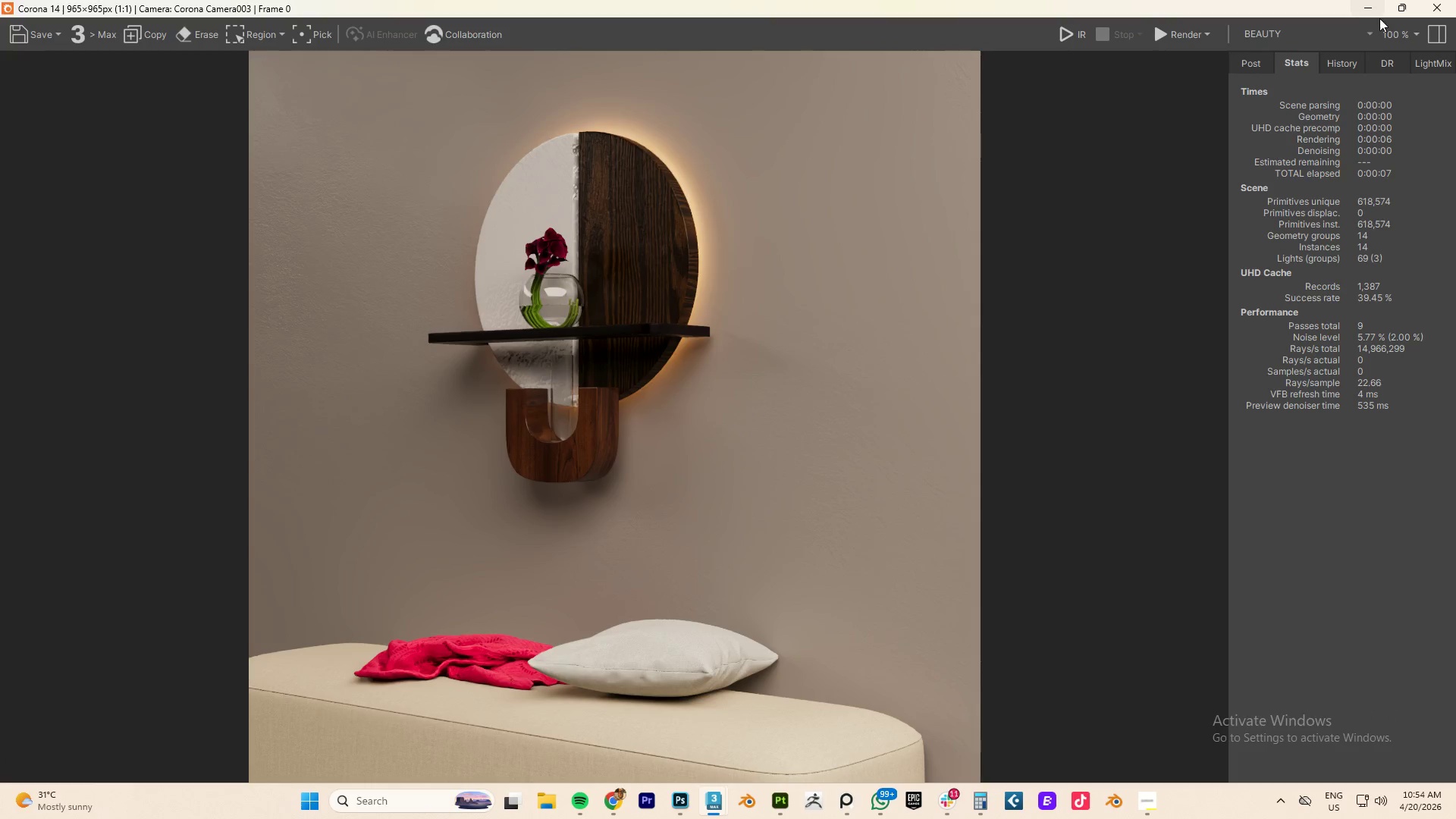 
left_click([1077, 31])
 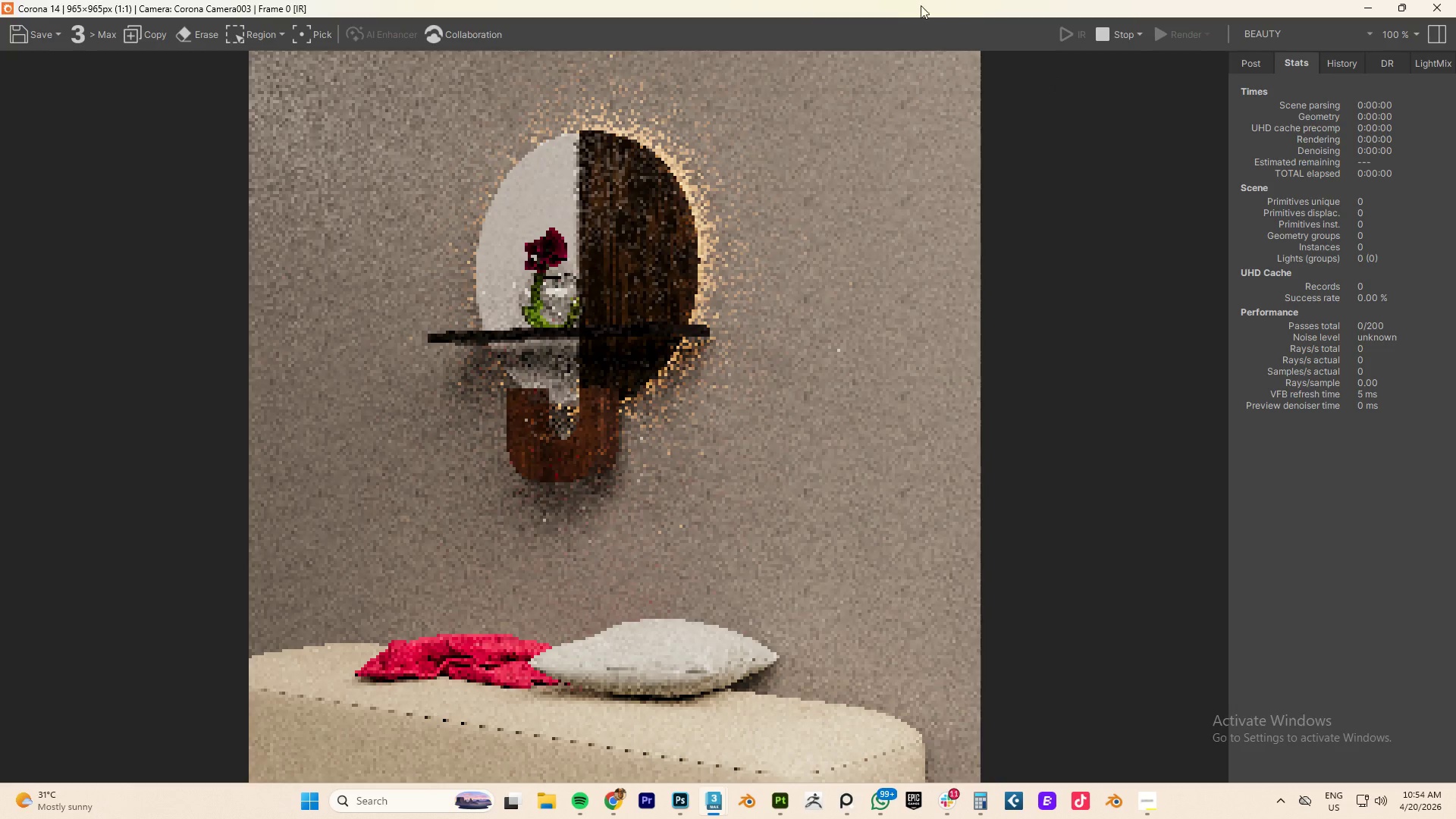 
left_click_drag(start_coordinate=[887, 6], to_coordinate=[1130, 153])
 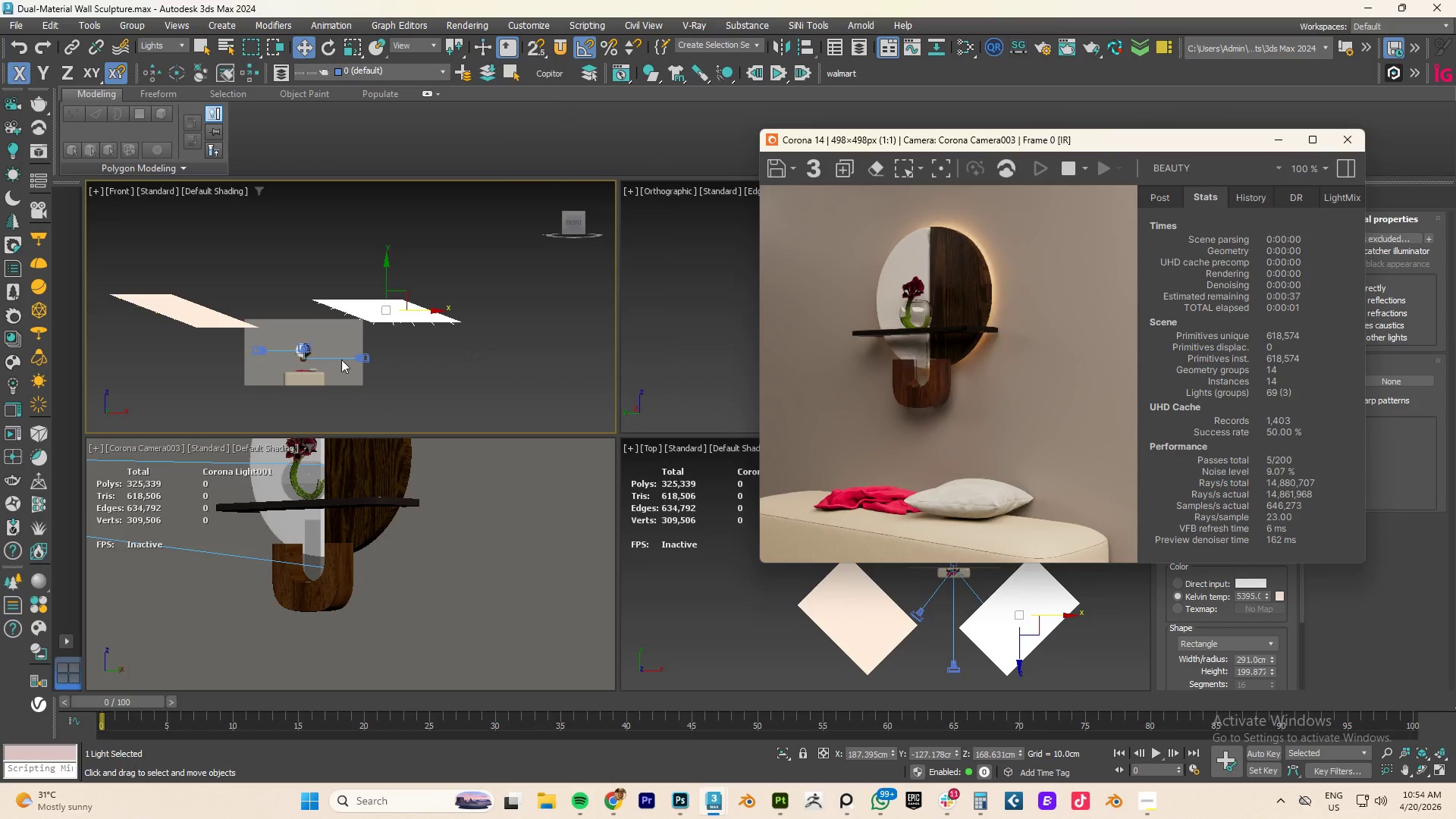 
scroll: coordinate [305, 366], scroll_direction: up, amount: 4.0
 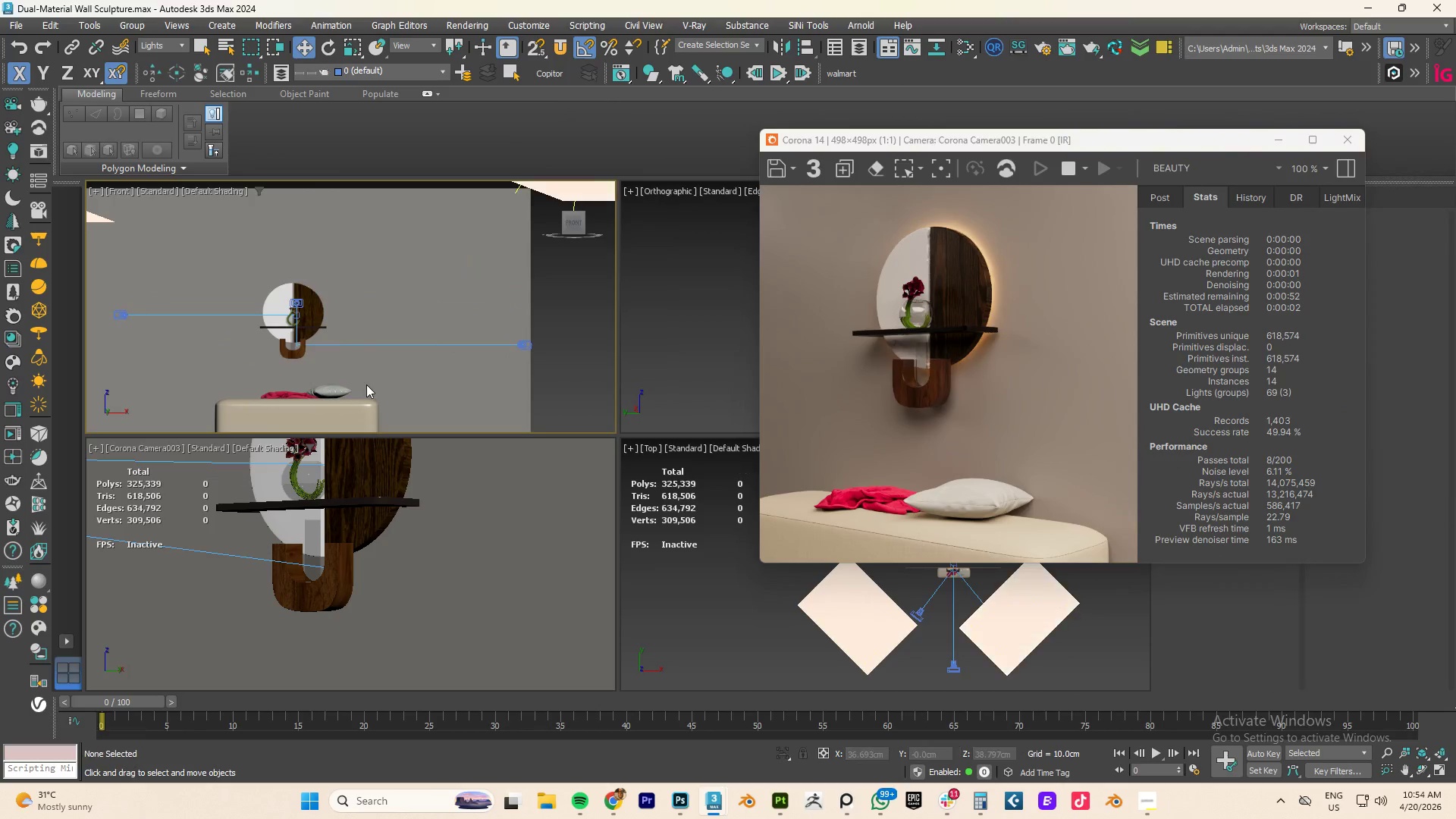 
hold_key(key=AltLeft, duration=0.62)
 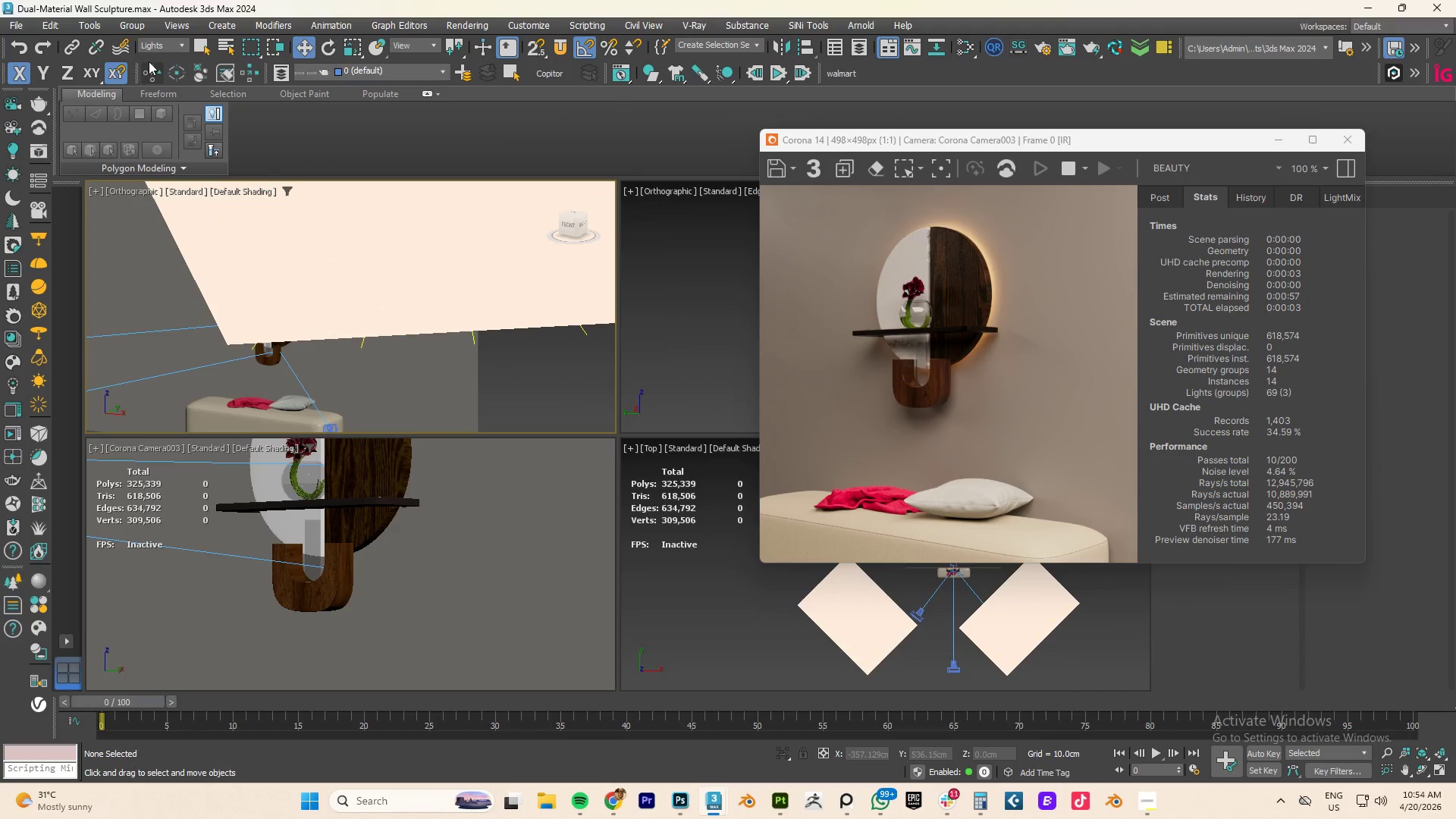 
left_click([168, 42])
 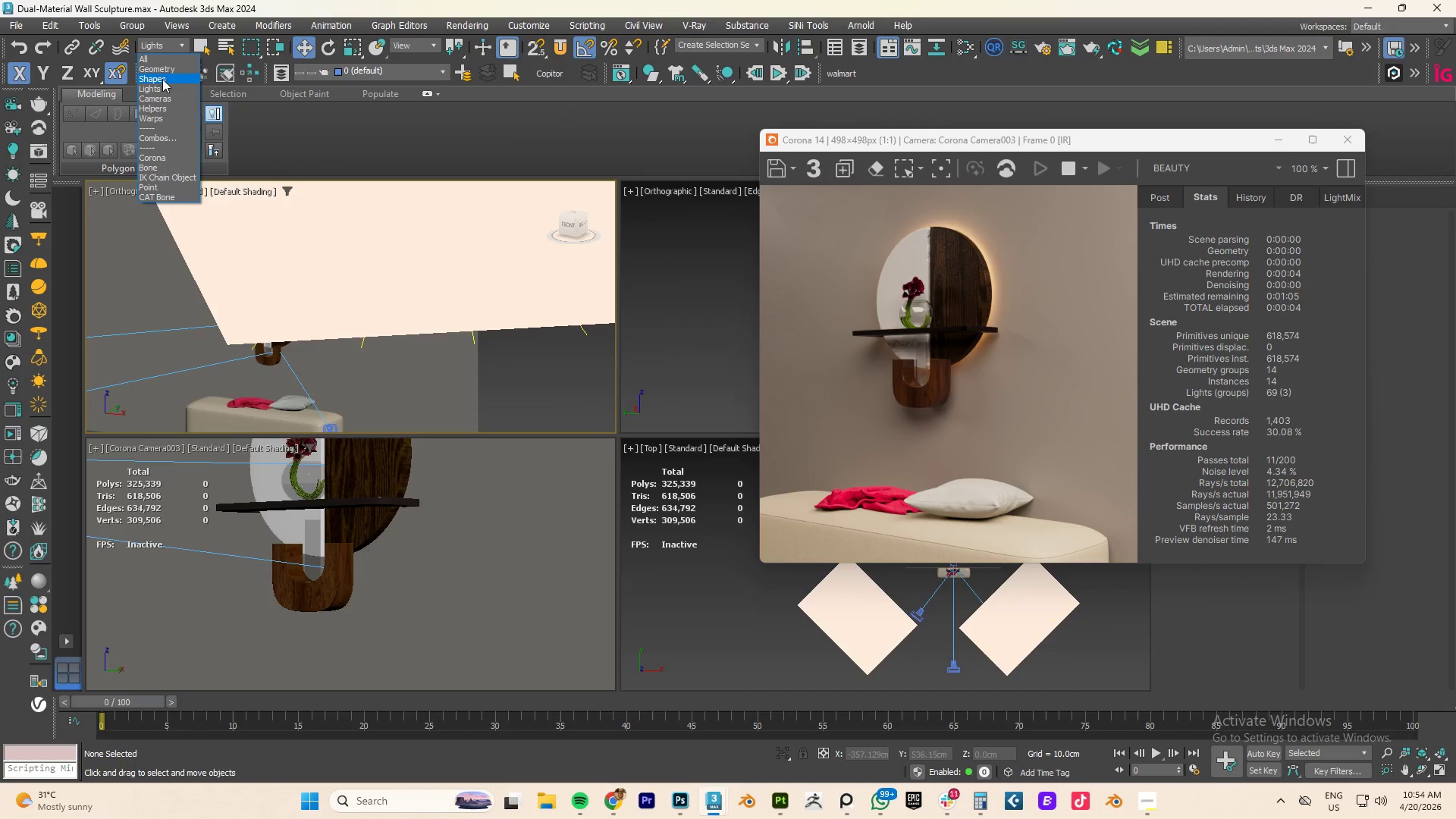 
left_click([160, 71])
 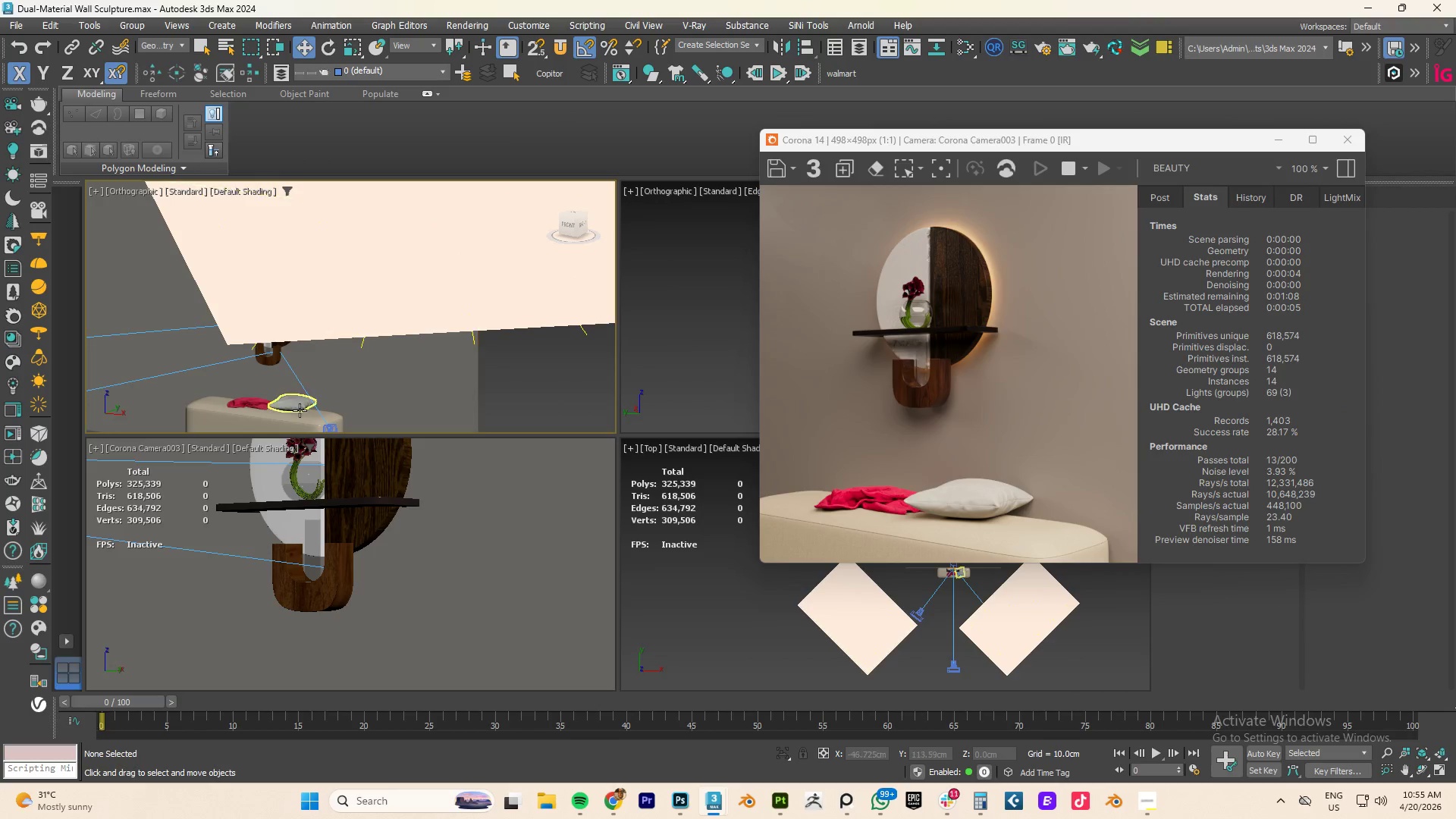 
left_click([292, 404])
 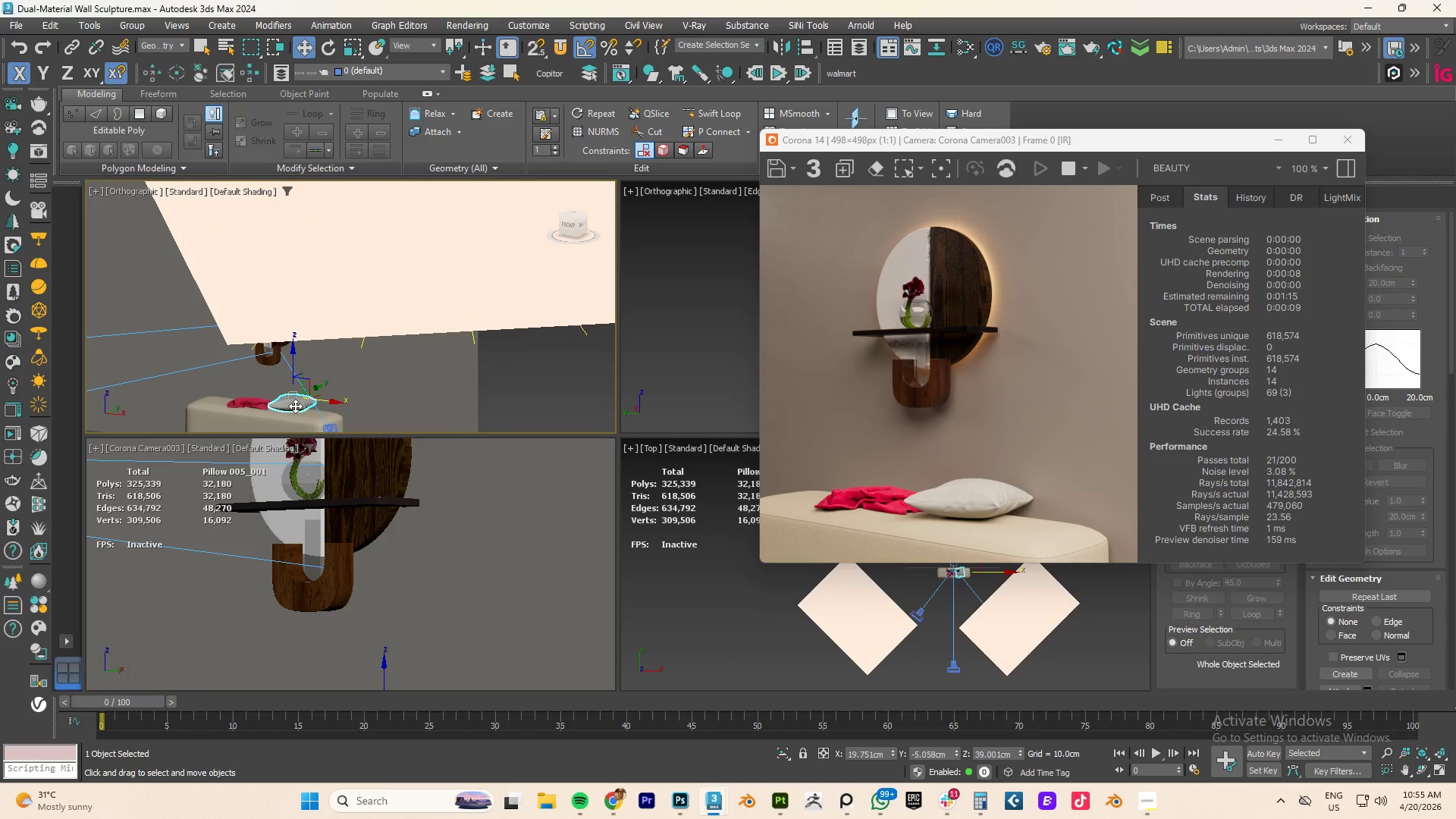 
left_click_drag(start_coordinate=[317, 388], to_coordinate=[310, 392])
 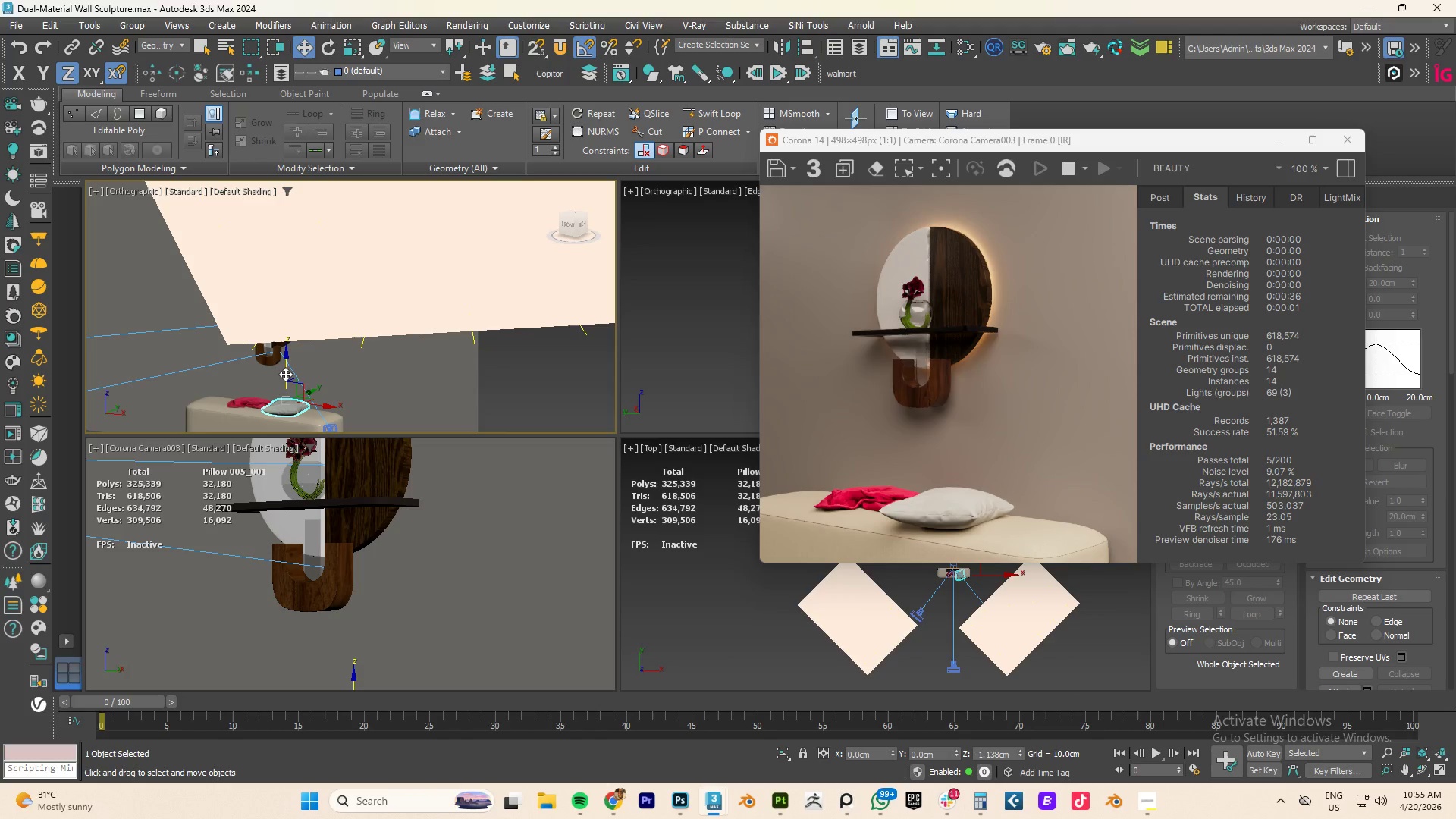 
wait(8.69)
 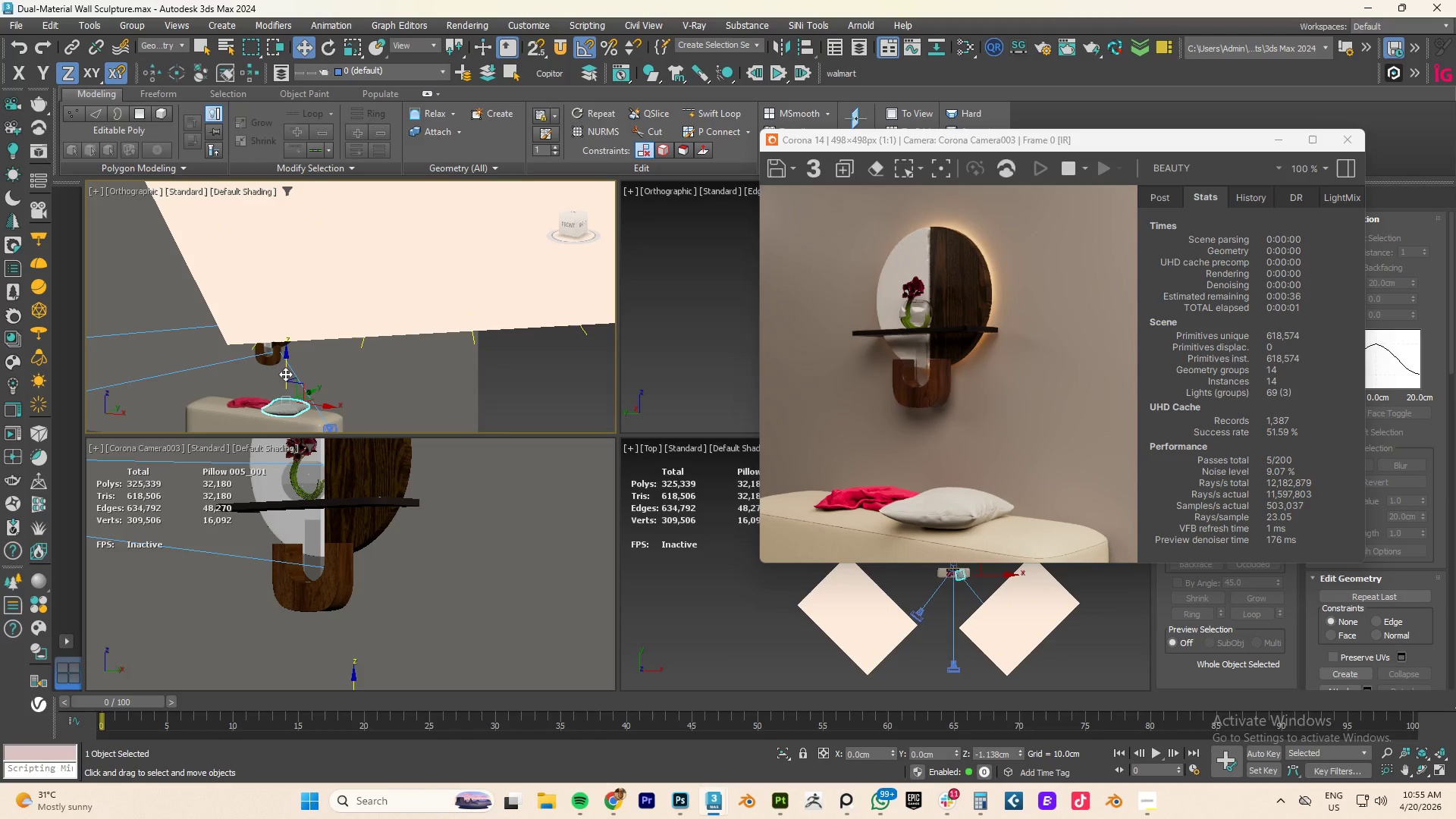 
left_click([147, 446])
 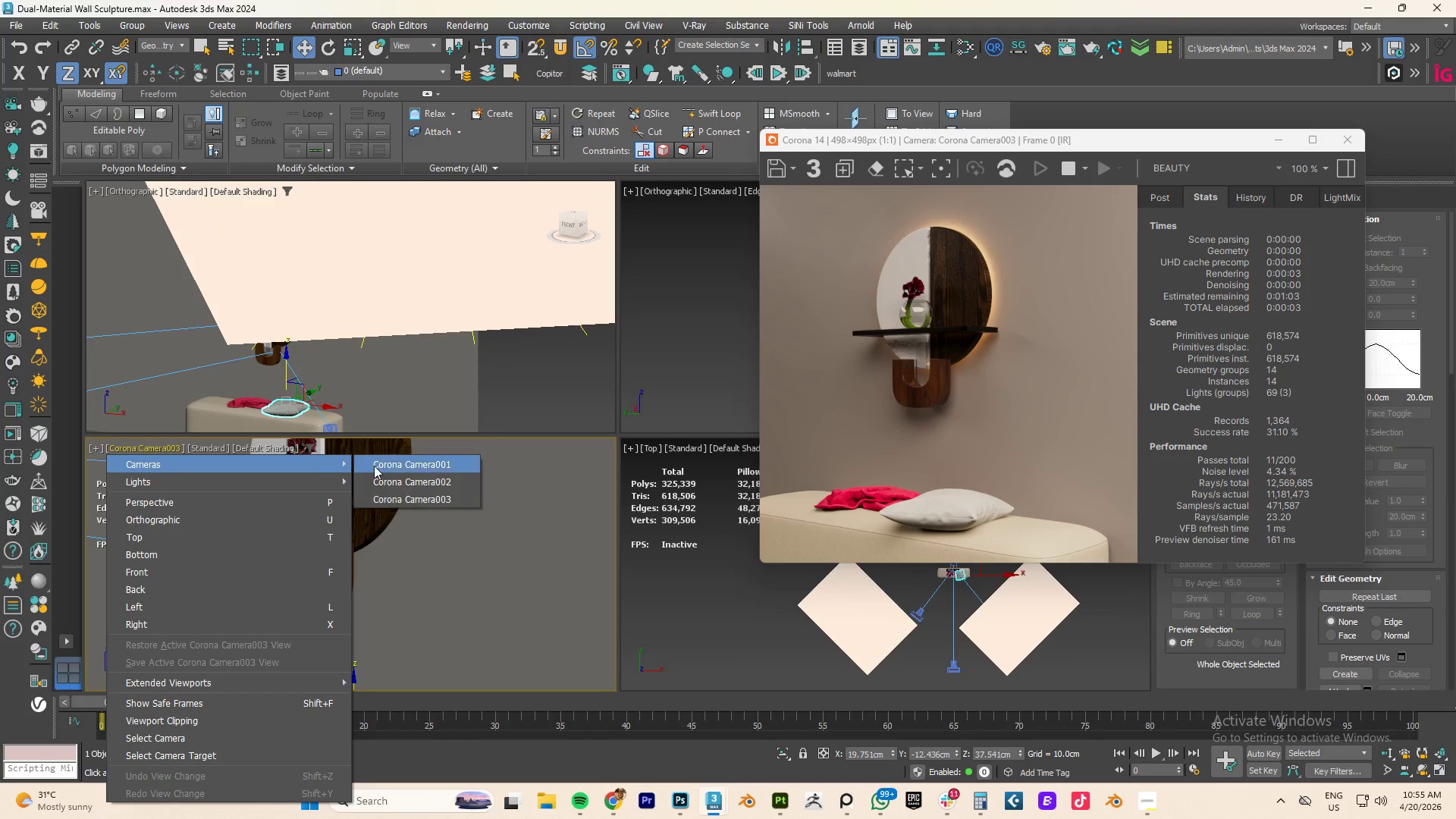 
left_click([405, 466])
 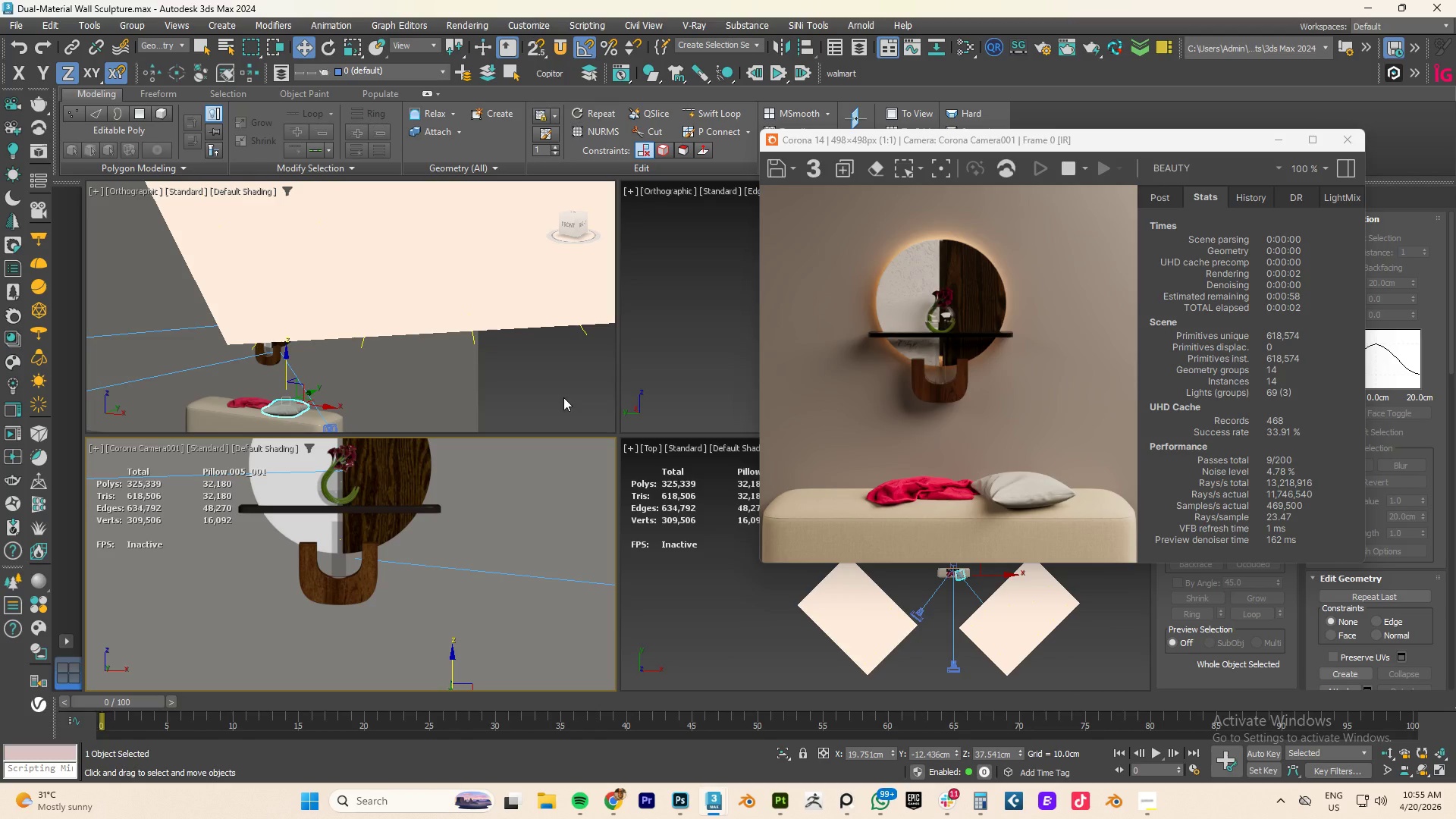 
wait(5.02)
 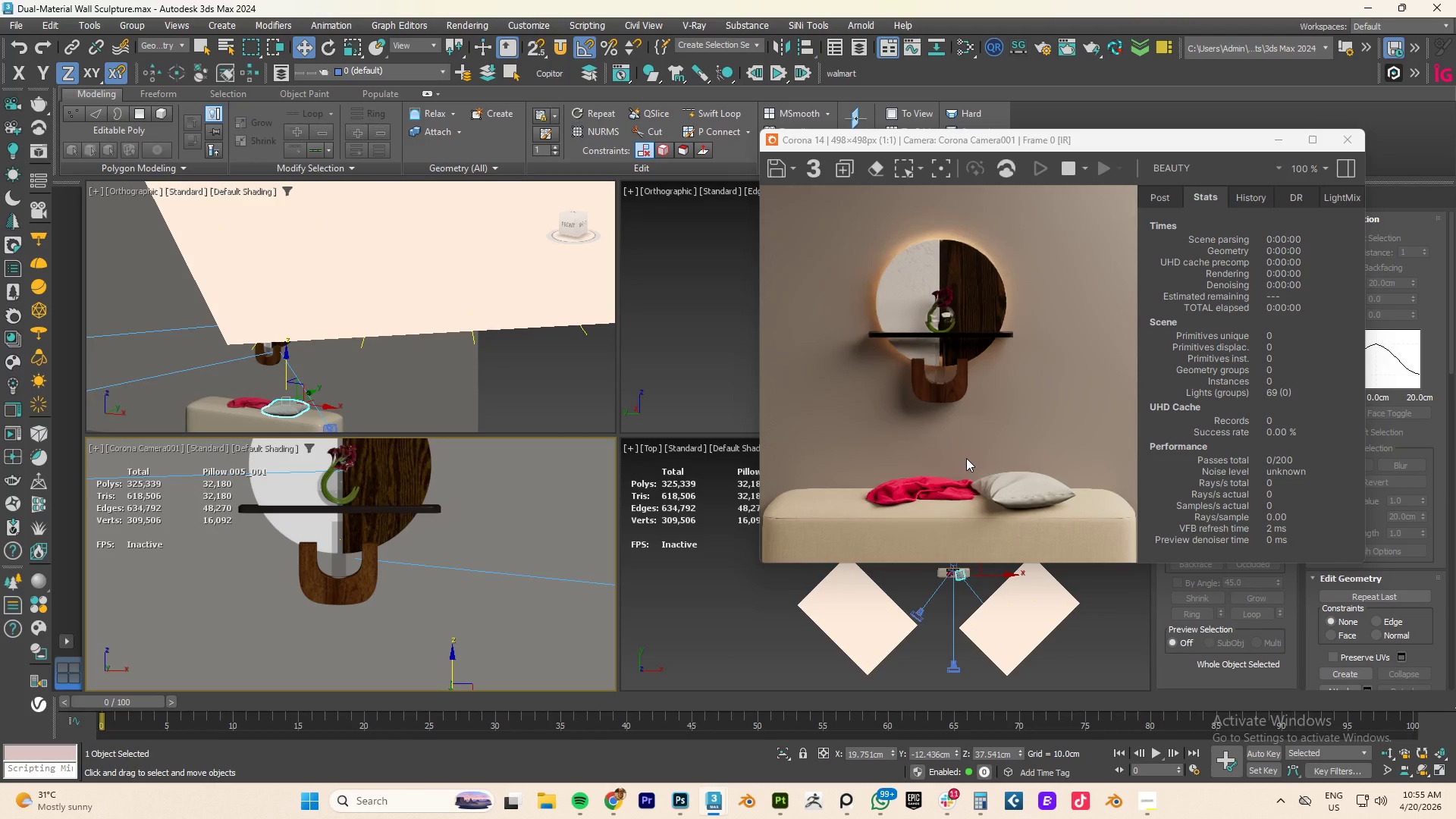 
left_click([308, 392])
 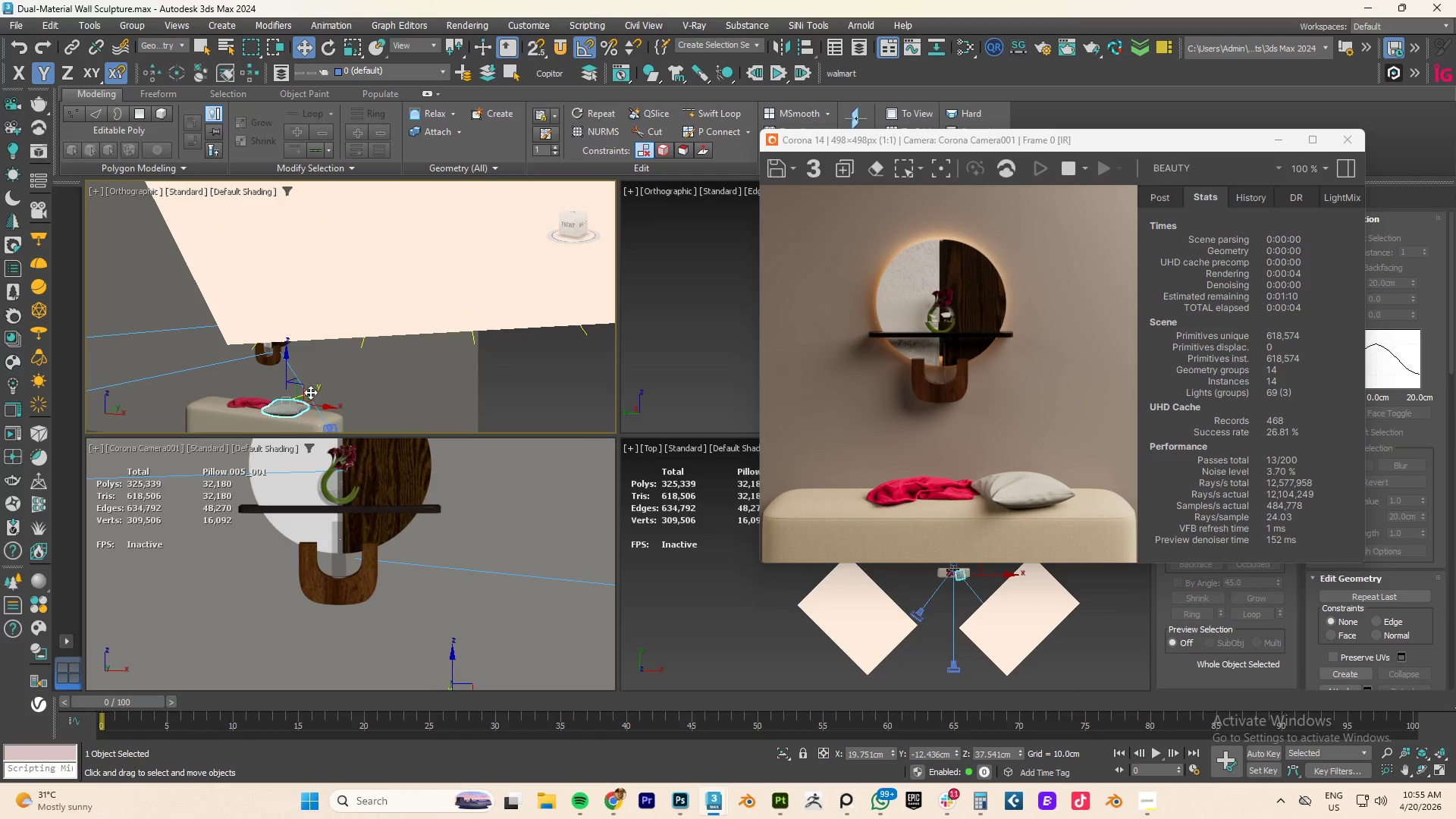 
left_click_drag(start_coordinate=[310, 393], to_coordinate=[314, 391])
 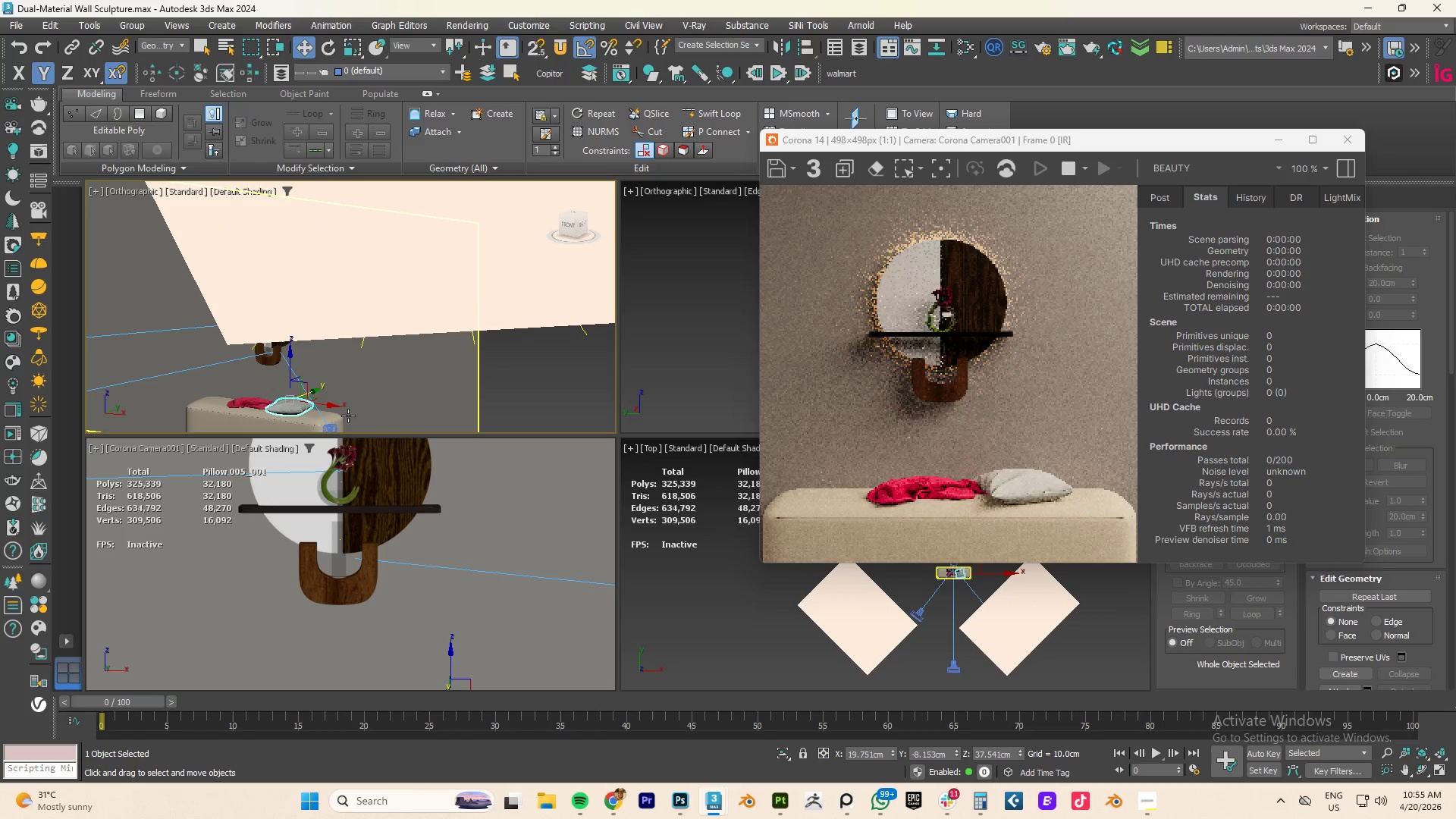 
hold_key(key=AltLeft, duration=1.42)
 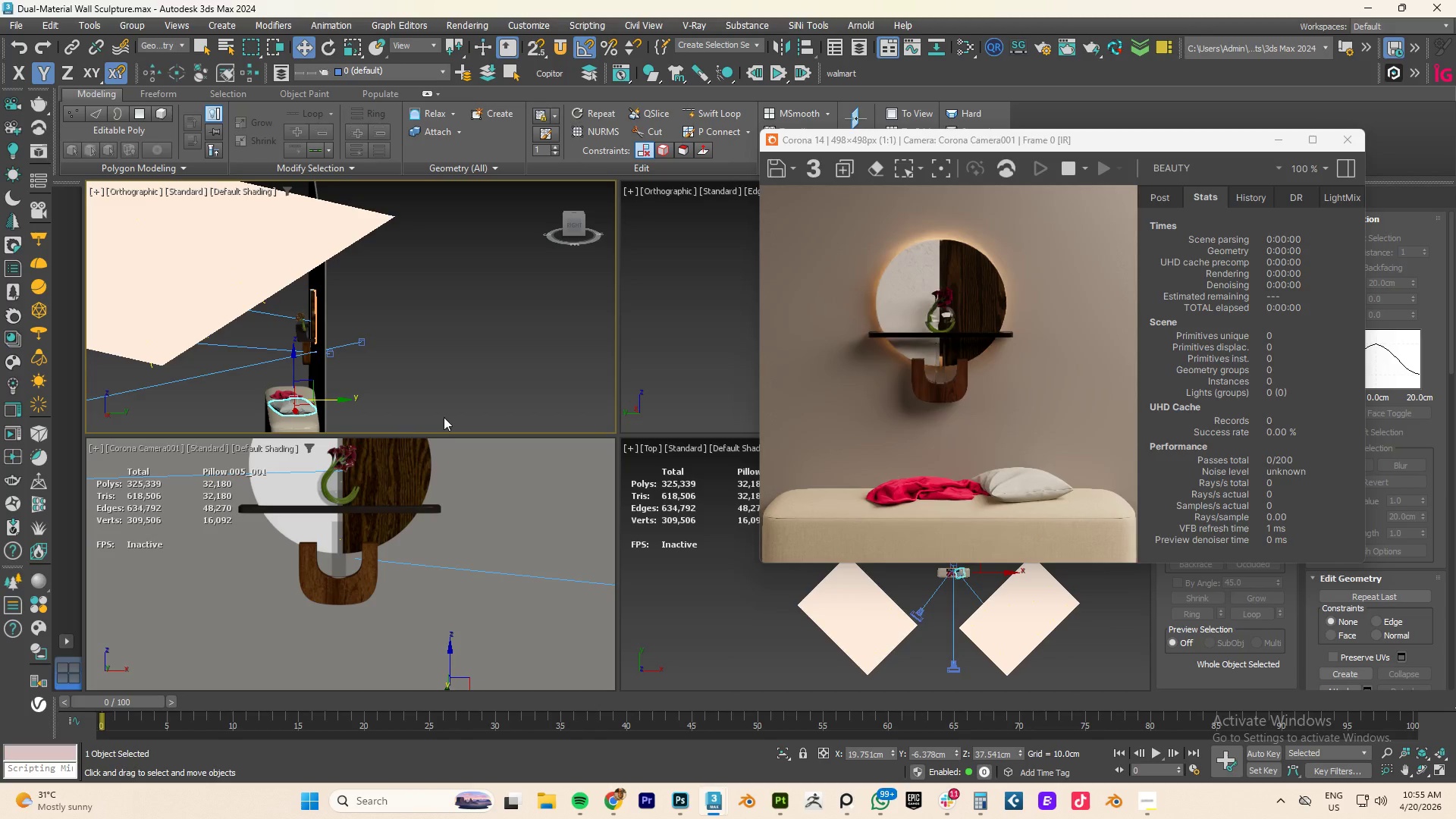 
hold_key(key=AltLeft, duration=0.8)
 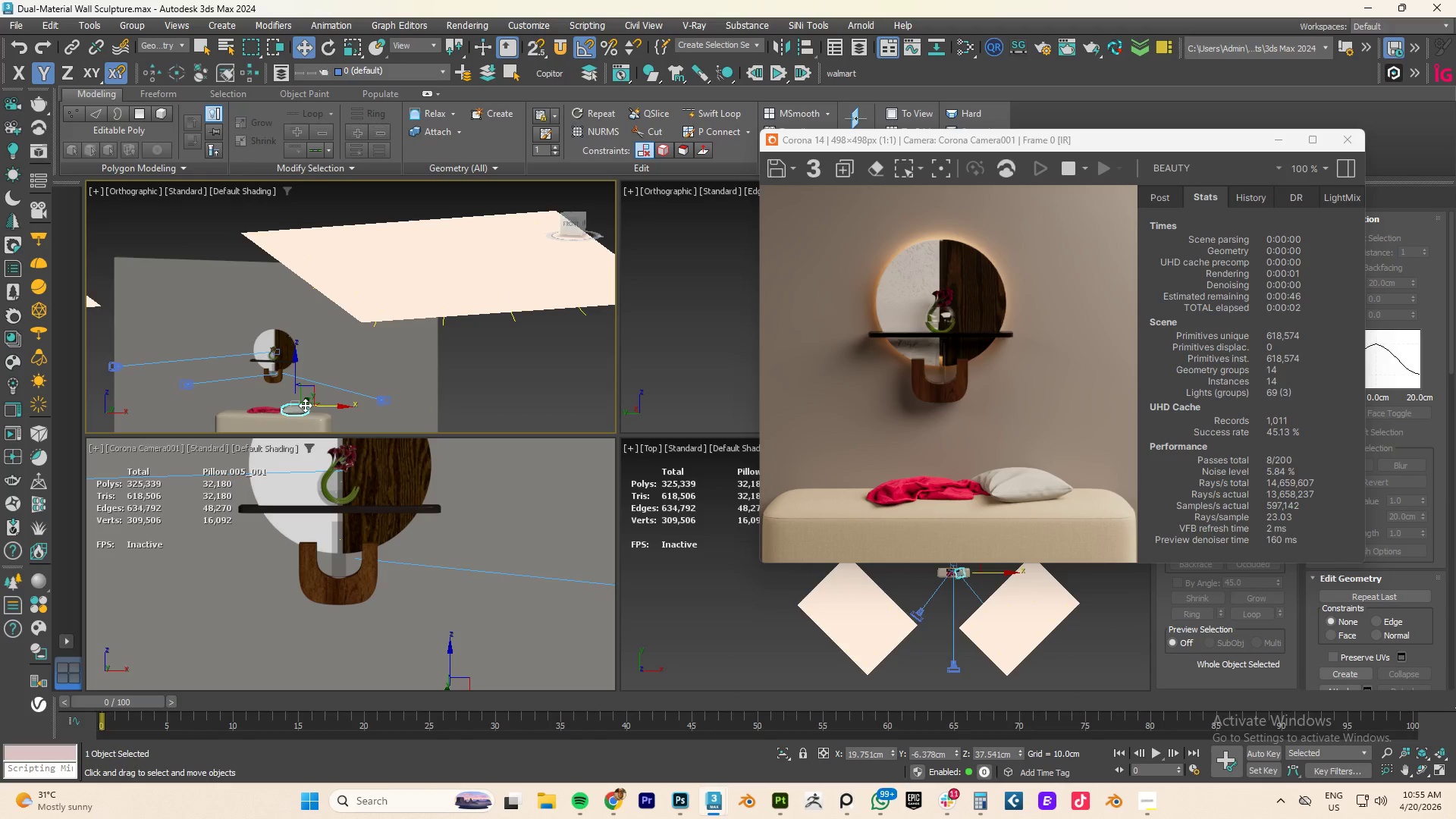 
scroll: coordinate [300, 417], scroll_direction: down, amount: 1.0
 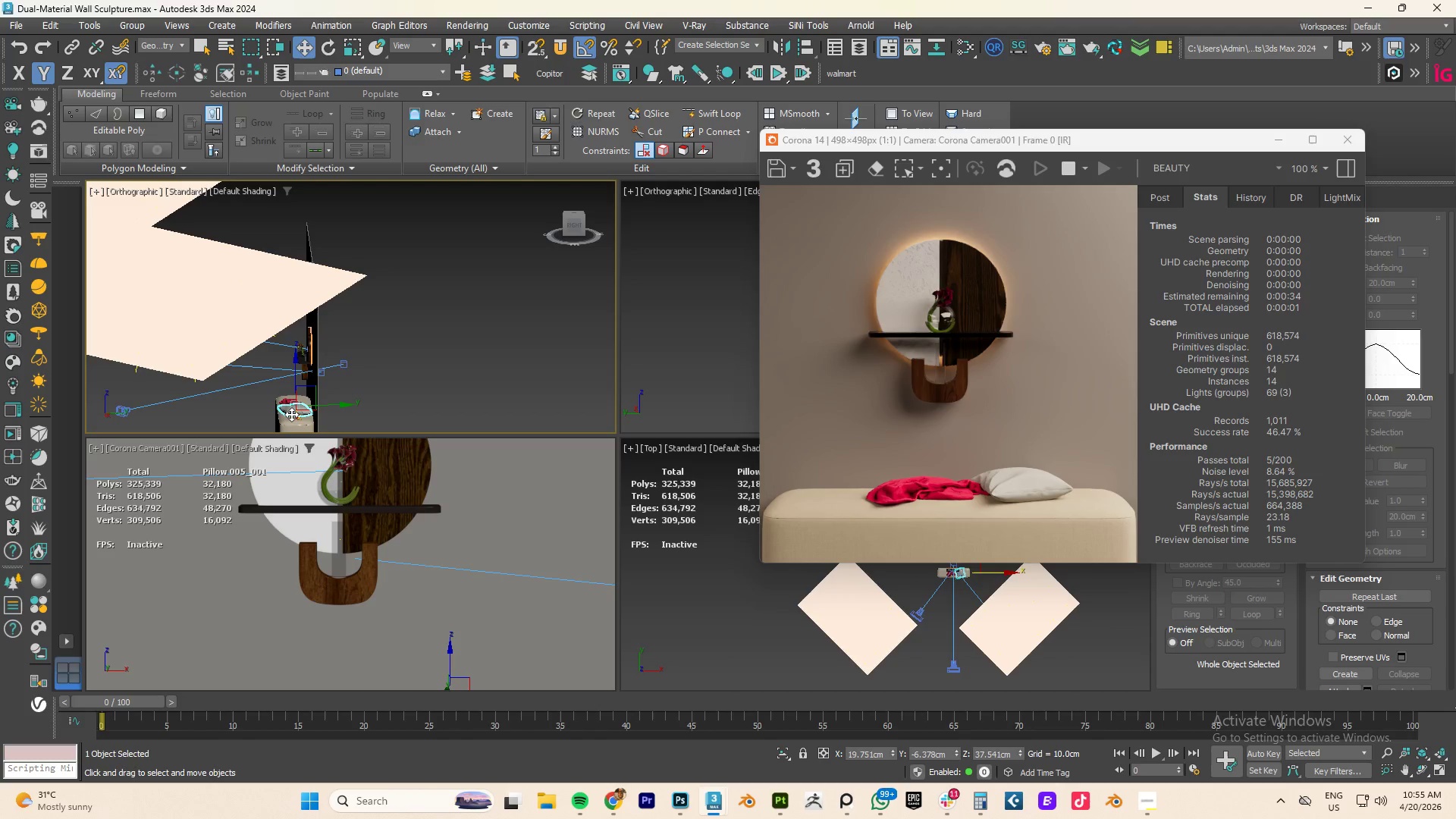 
hold_key(key=AltLeft, duration=0.5)
 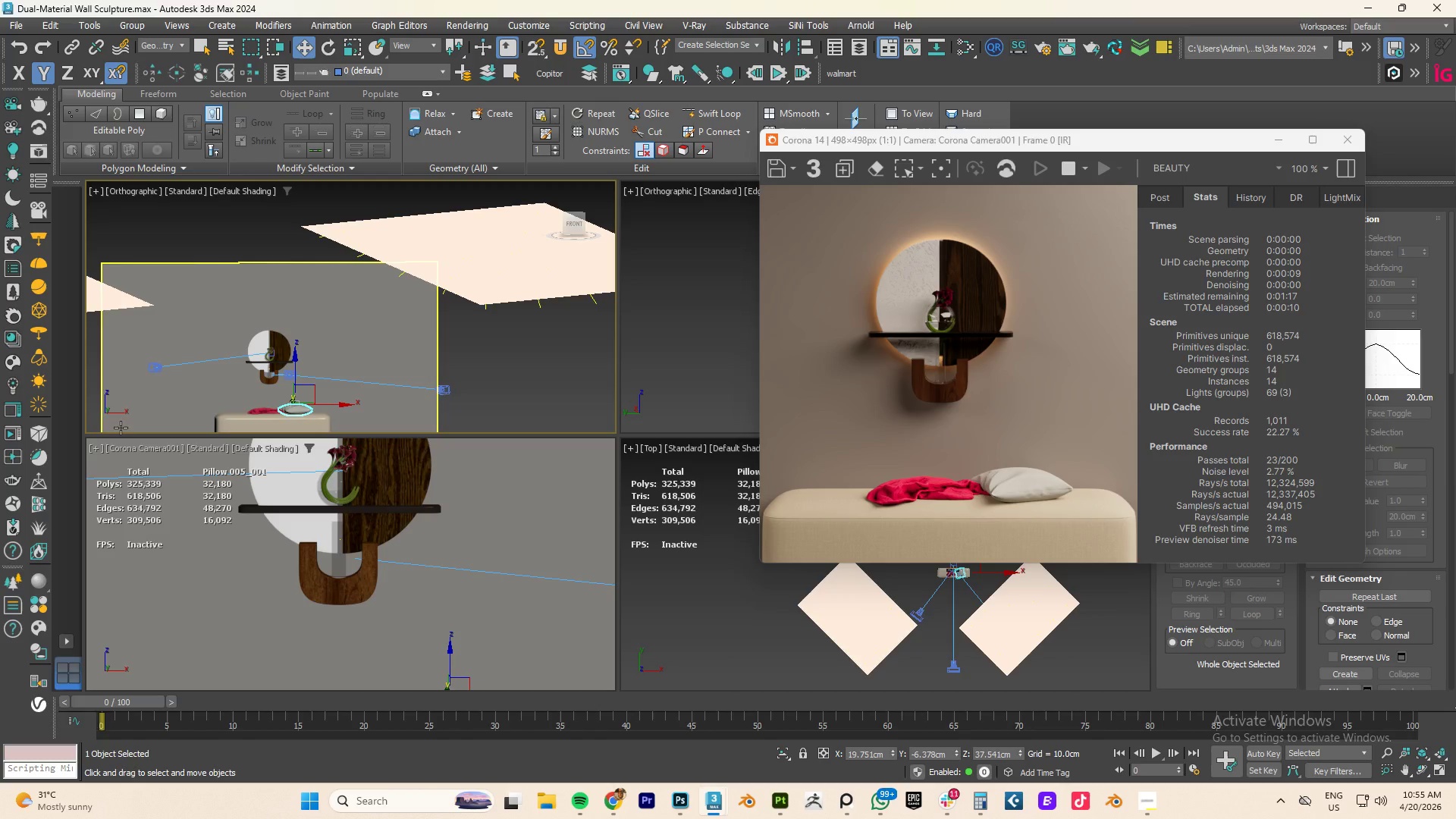 
wait(12.17)
 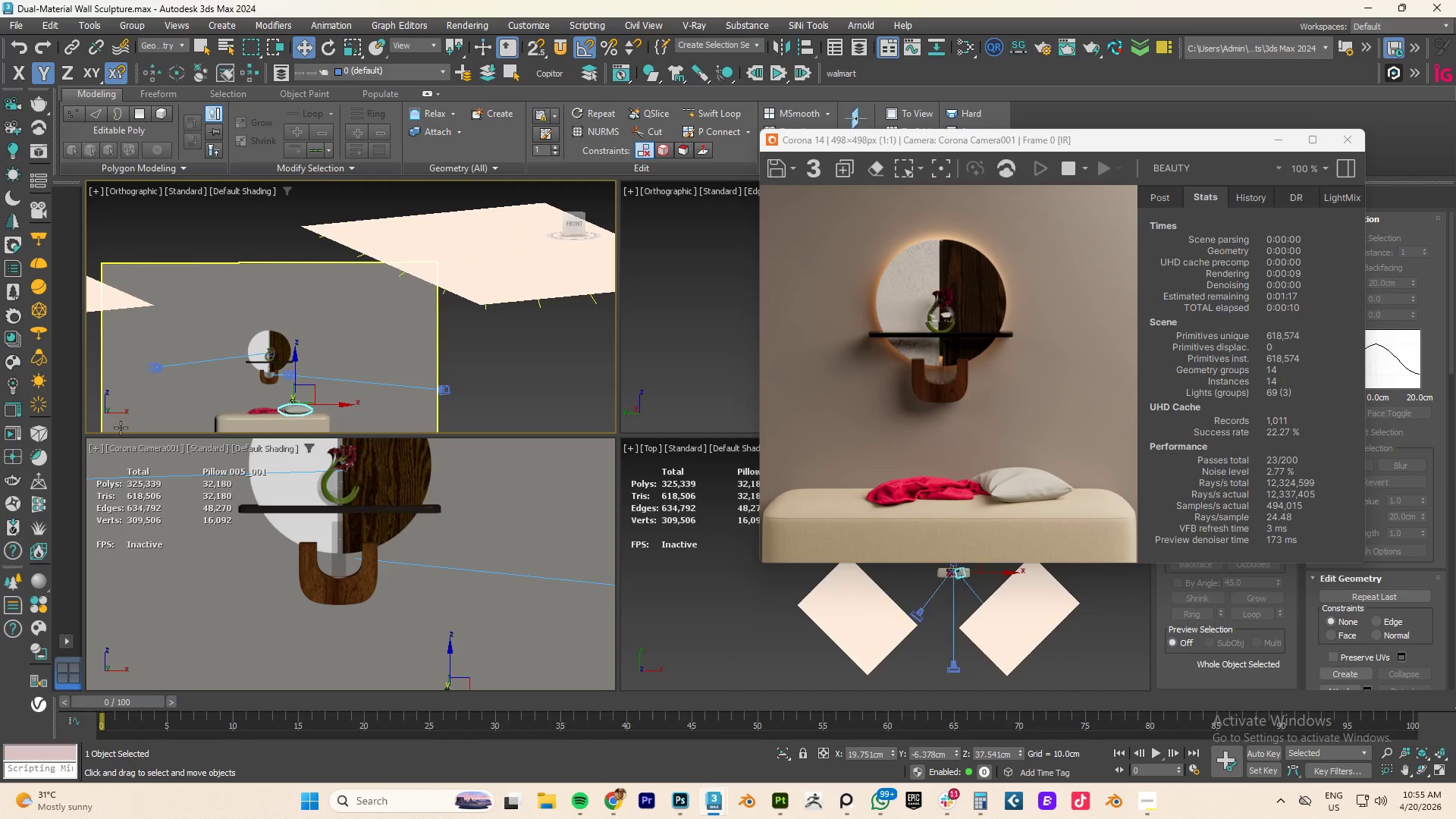 
left_click([1147, 796])